 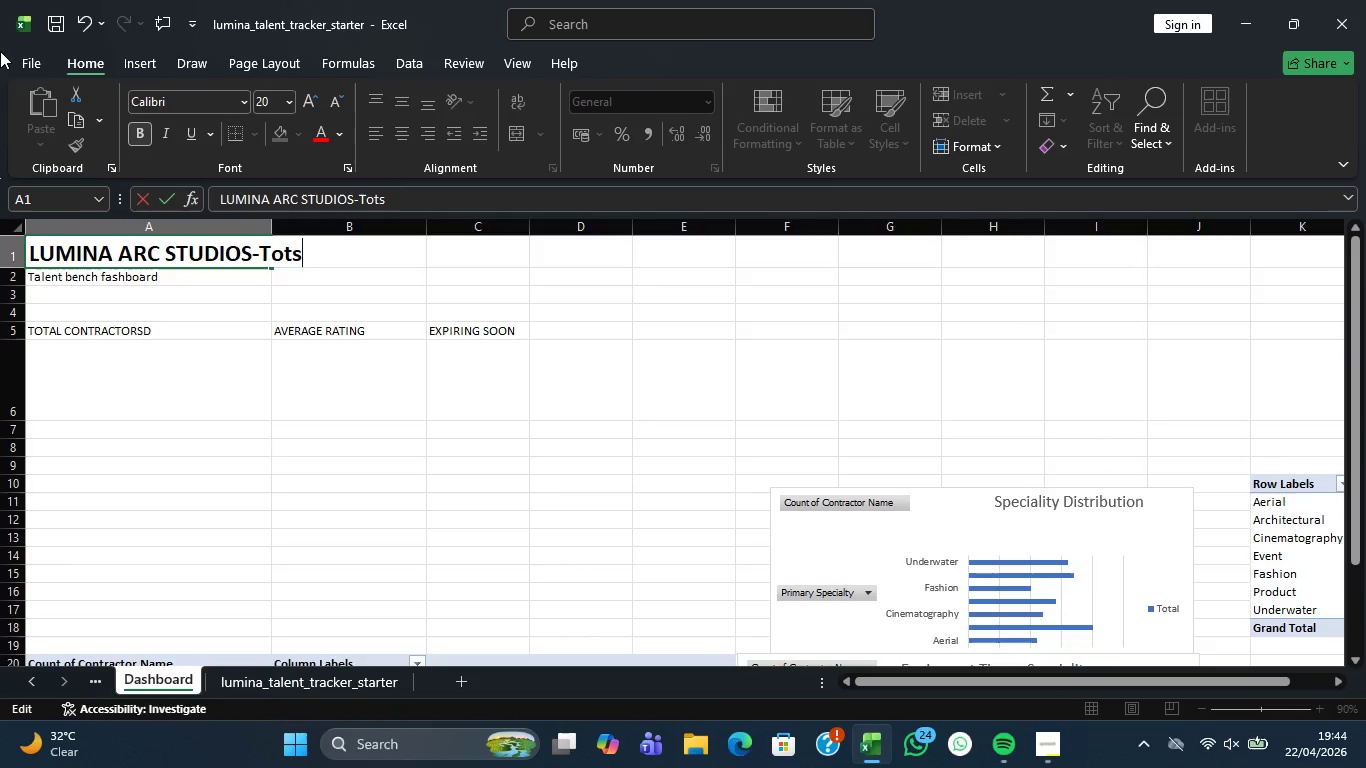 
key(Backspace)
 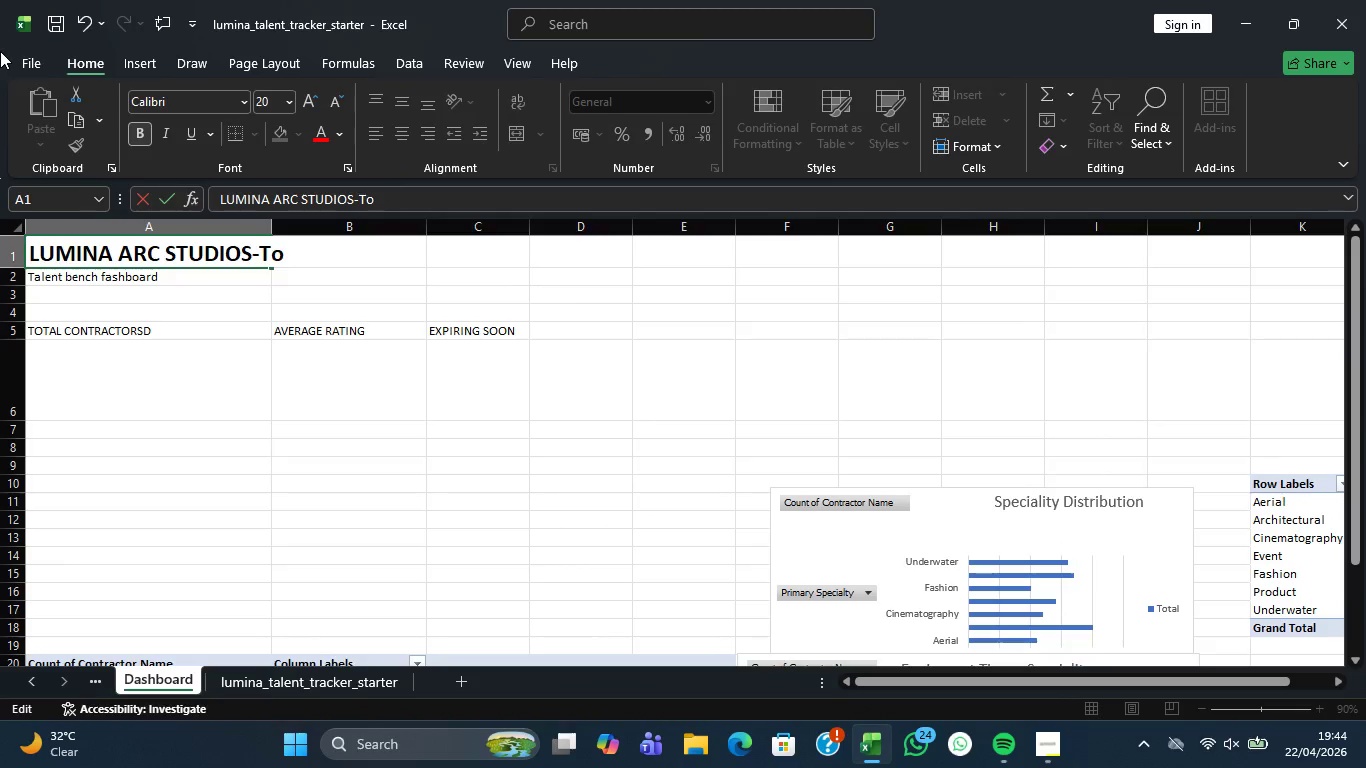 
key(Backspace)
 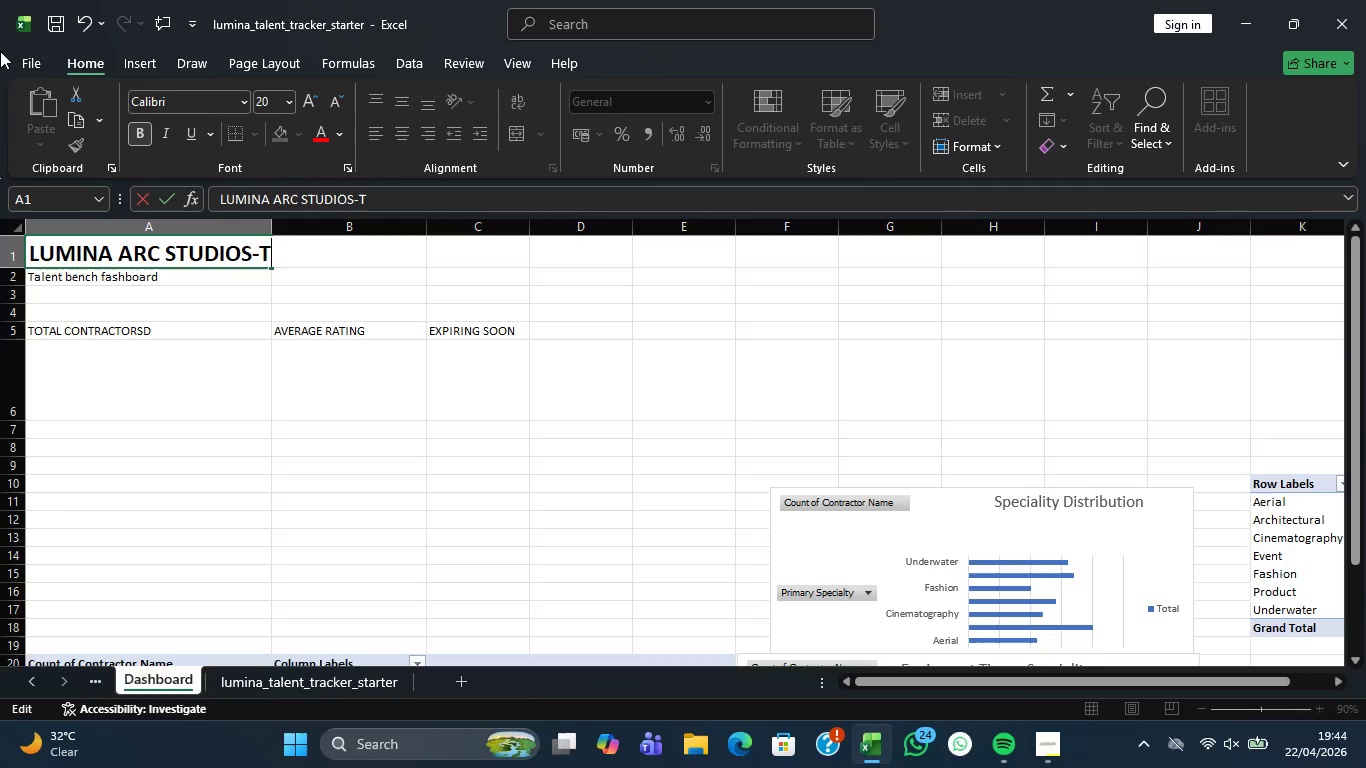 
key(Backspace)
 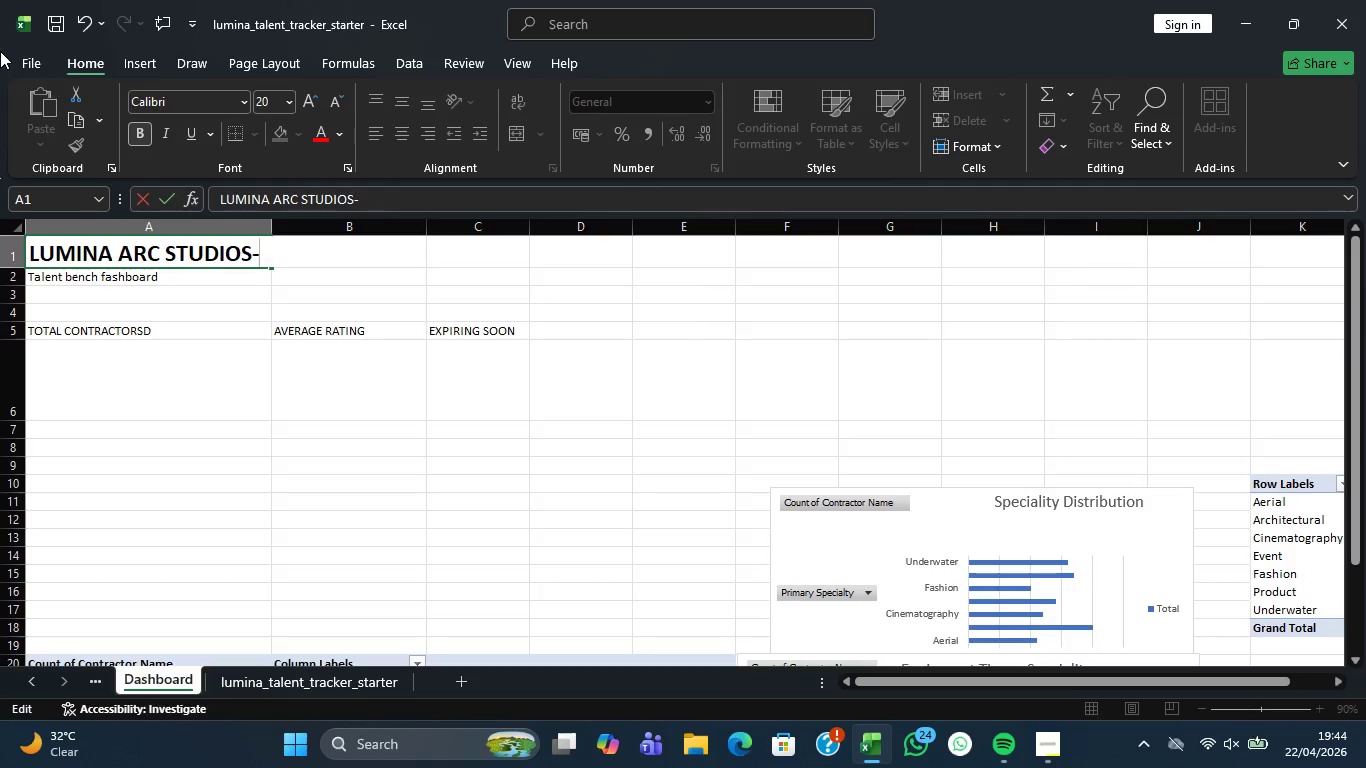 
key(Backspace)
 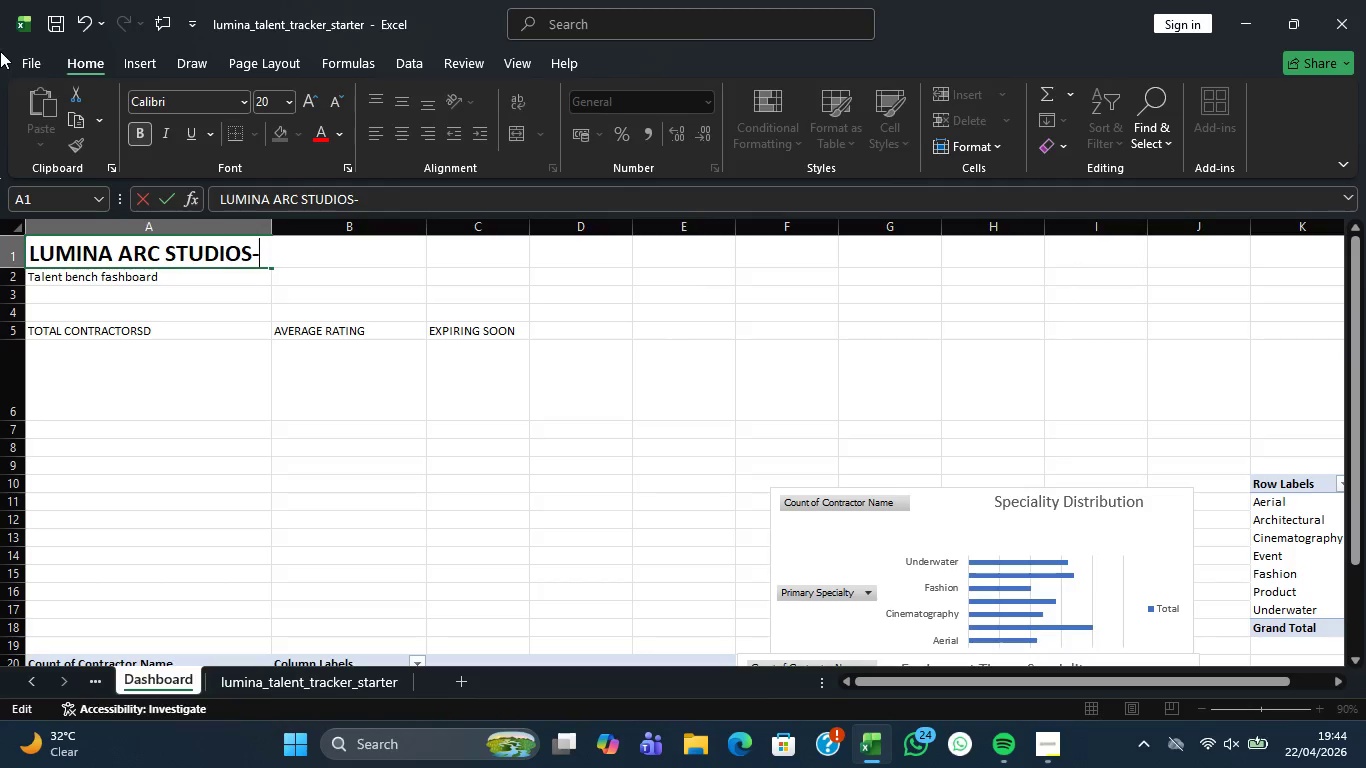 
key(Backspace)
 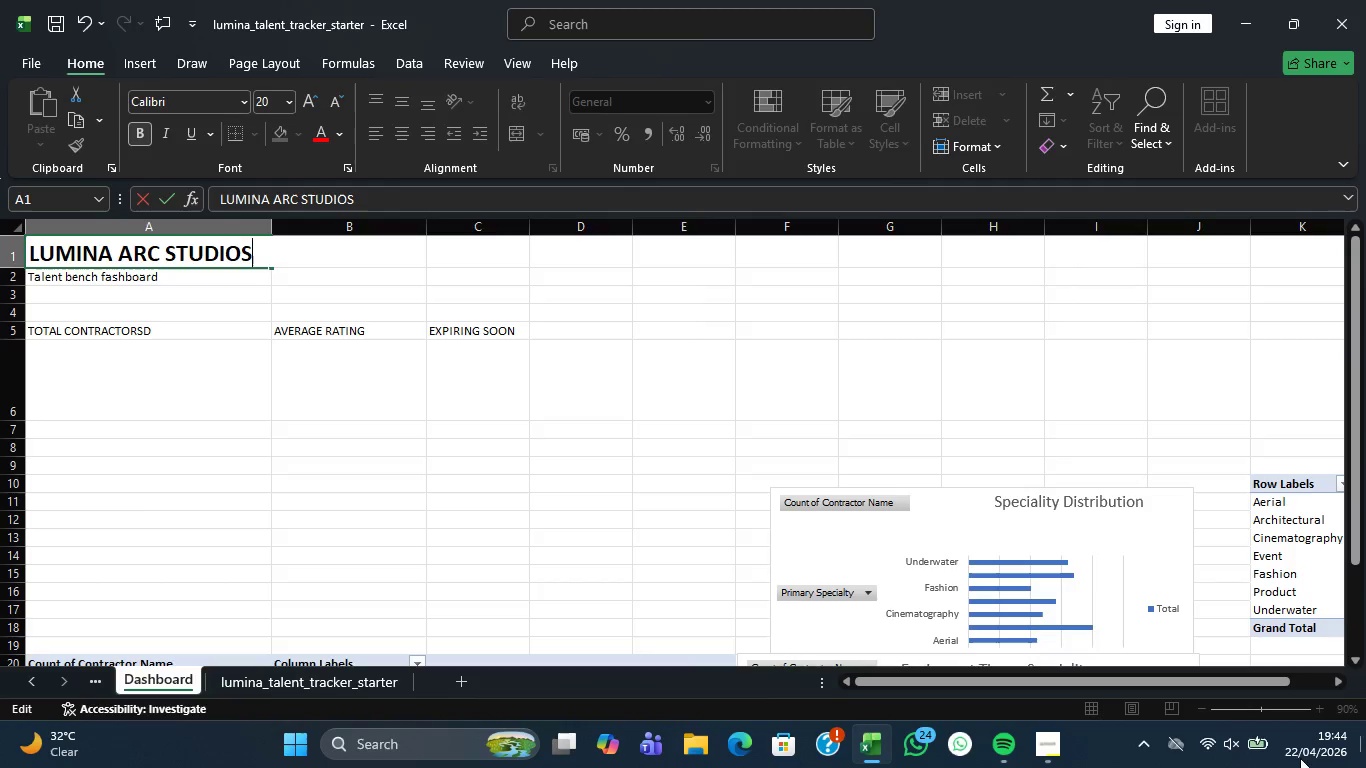 
left_click([224, 371])
 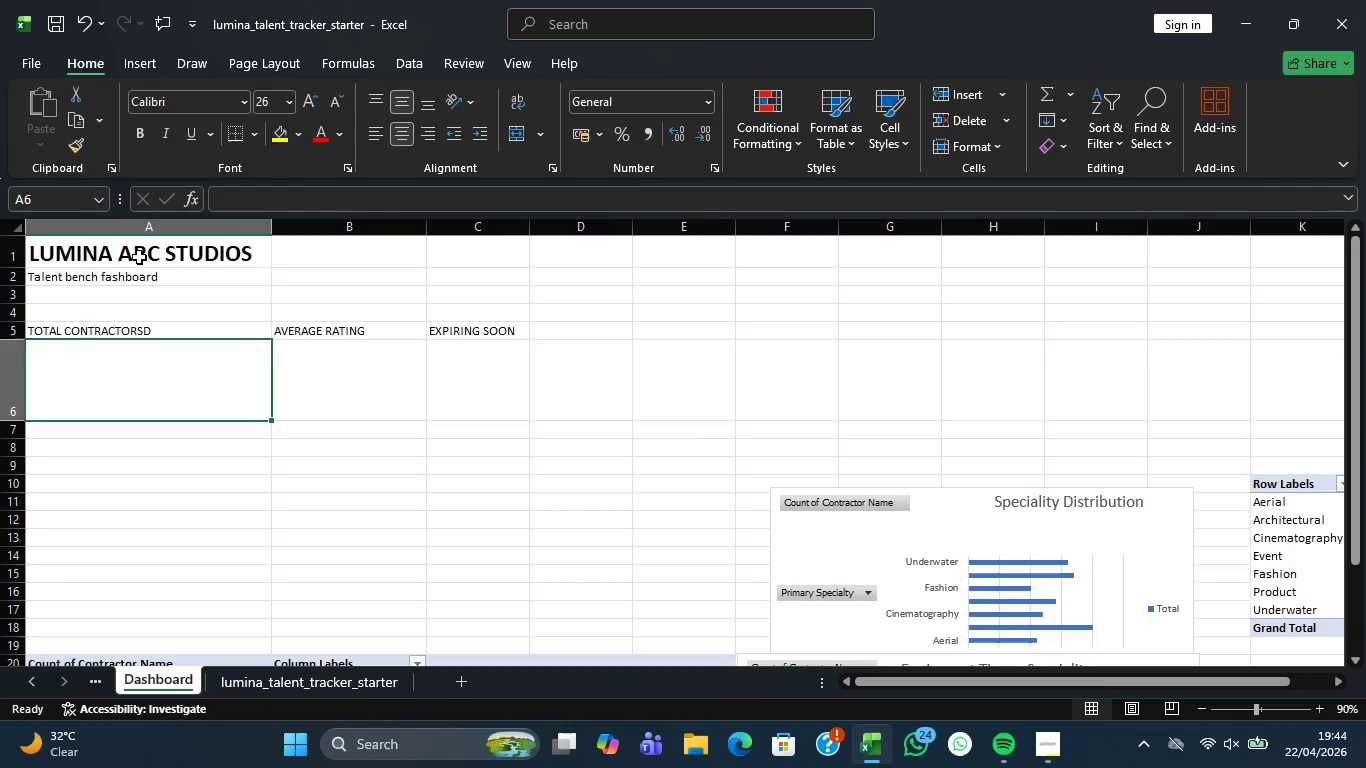 
left_click_drag(start_coordinate=[139, 255], to_coordinate=[497, 253])
 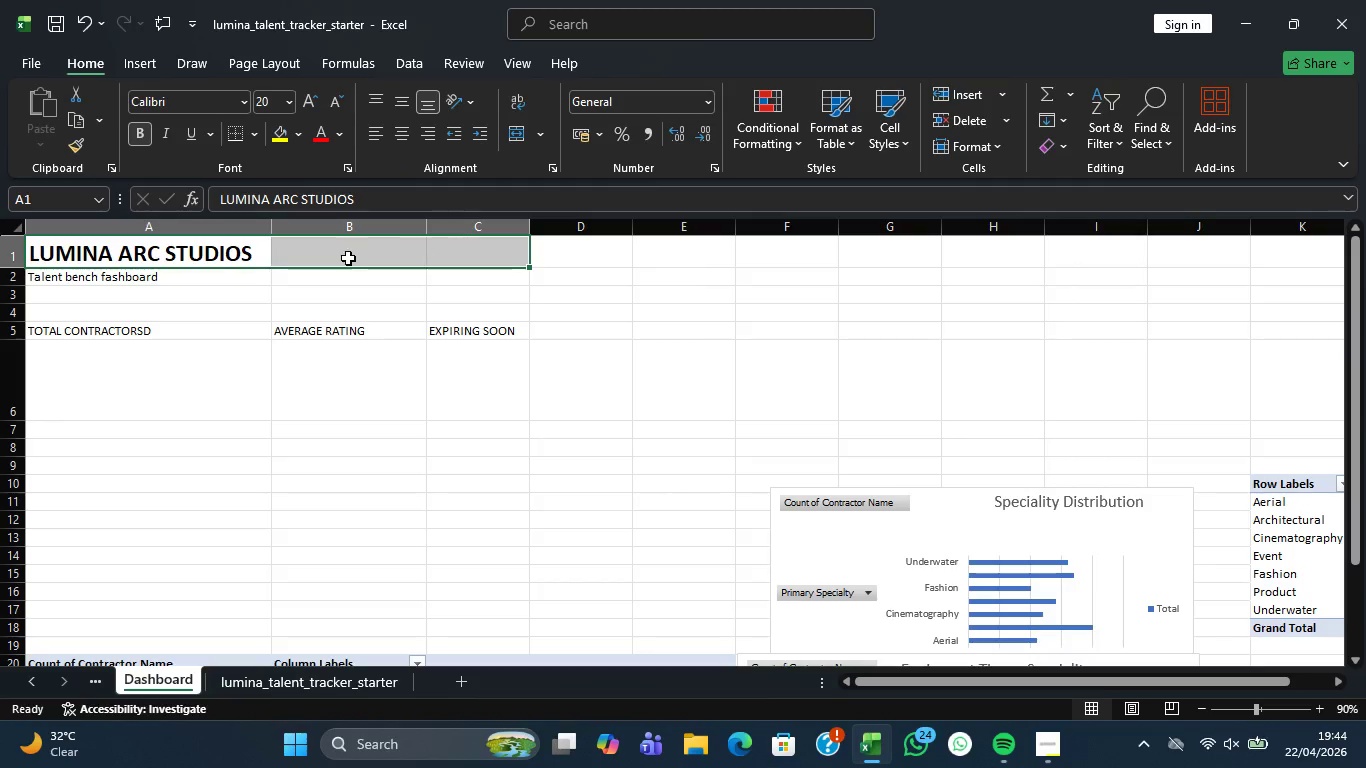 
left_click([145, 256])
 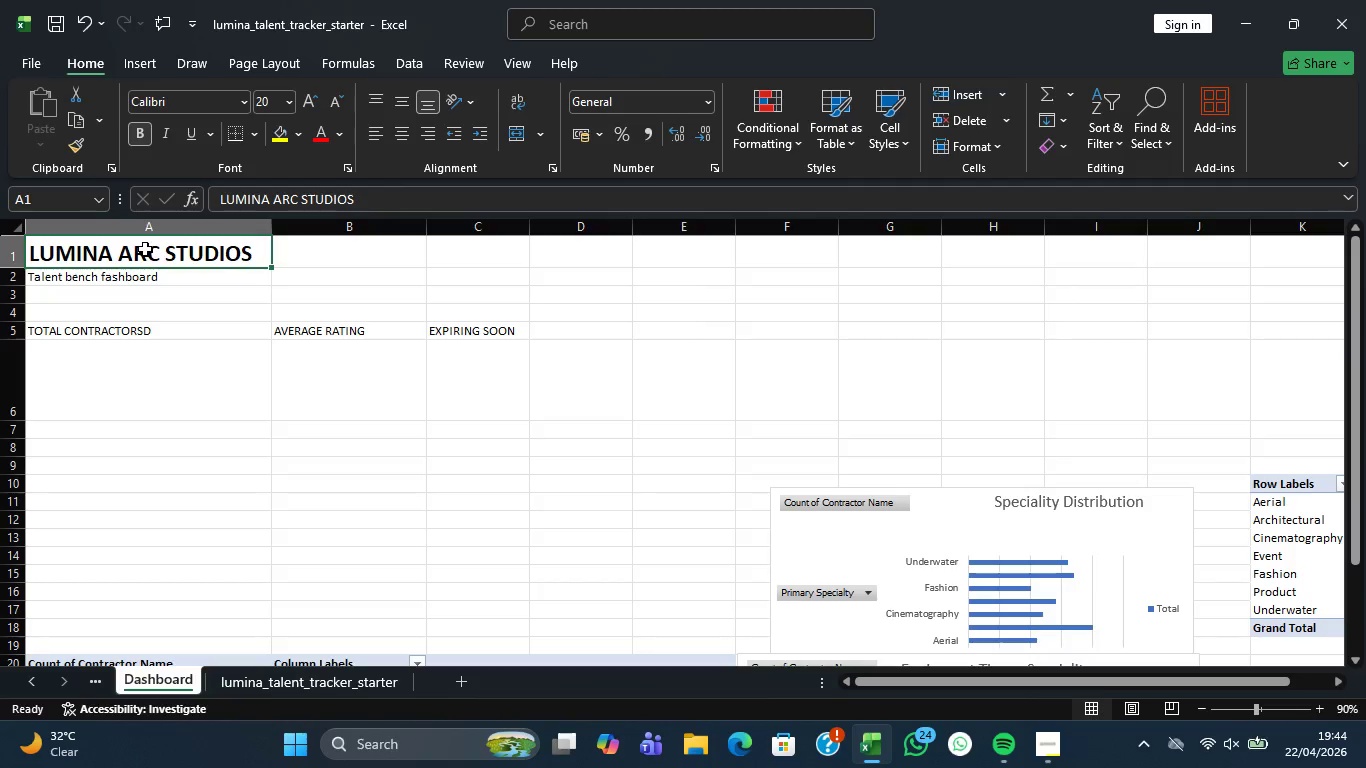 
left_click_drag(start_coordinate=[145, 249], to_coordinate=[689, 262])
 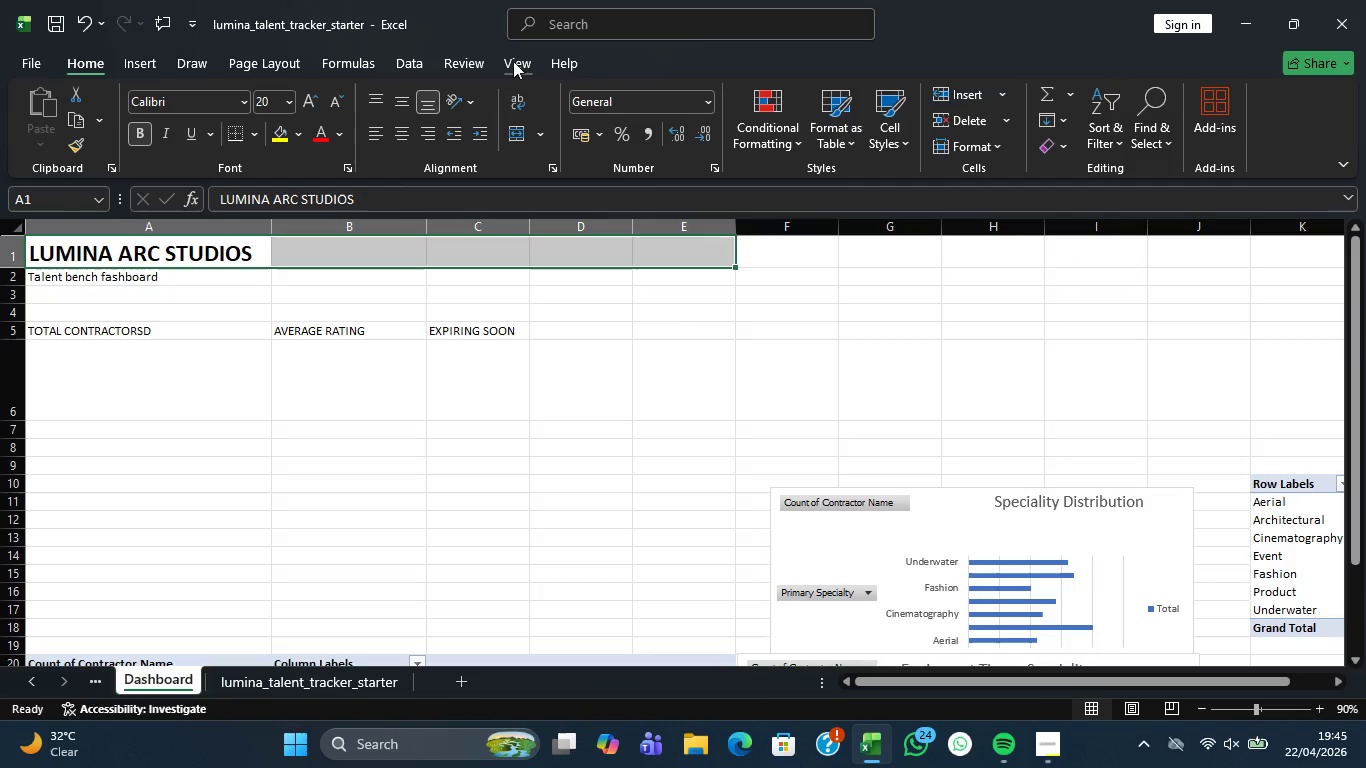 
left_click([513, 61])
 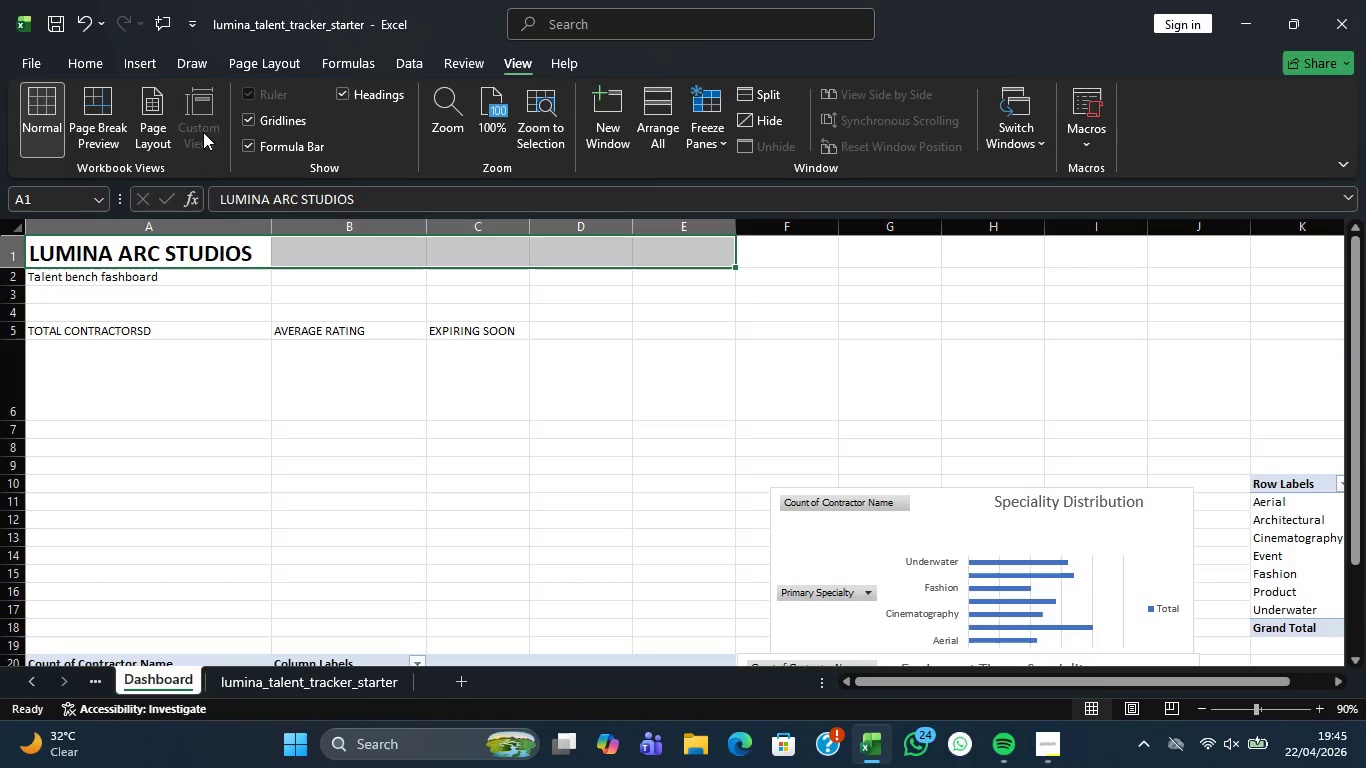 
wait(7.39)
 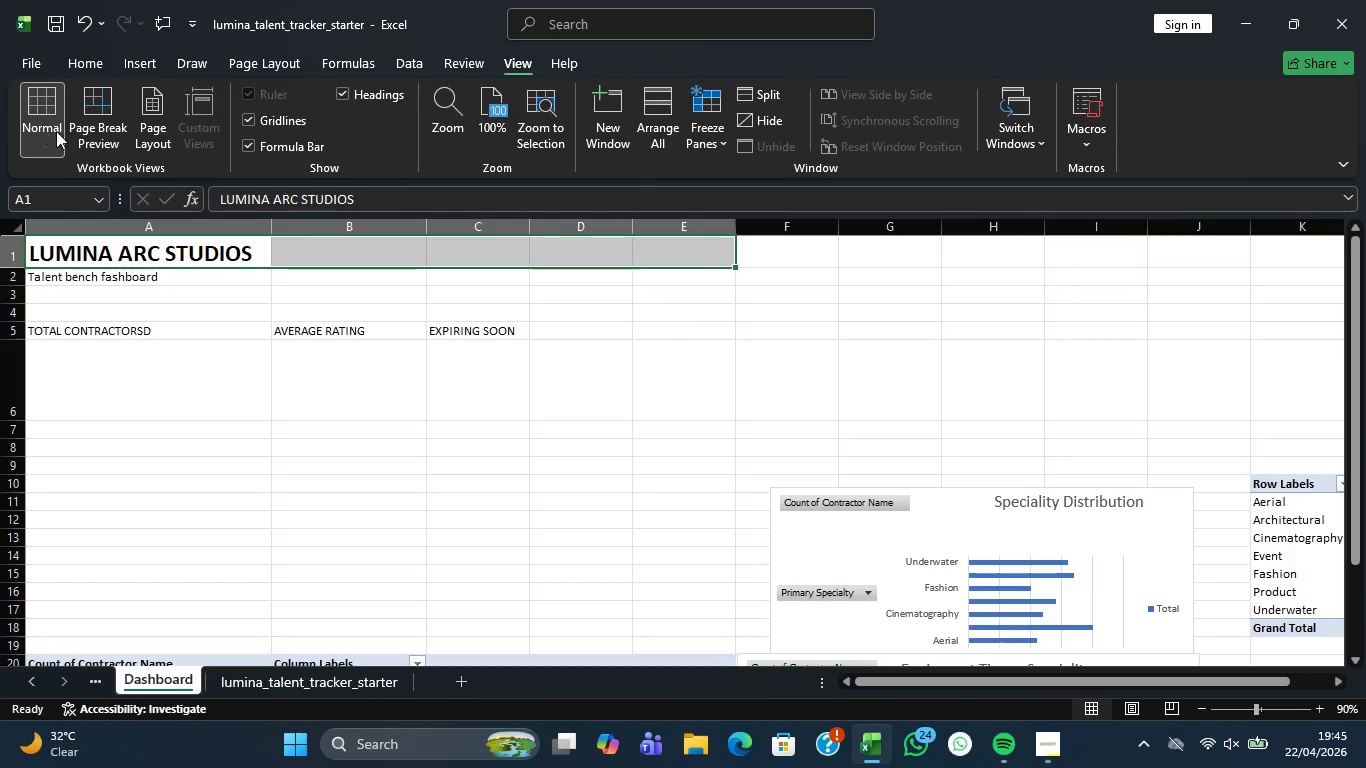 
left_click([254, 120])
 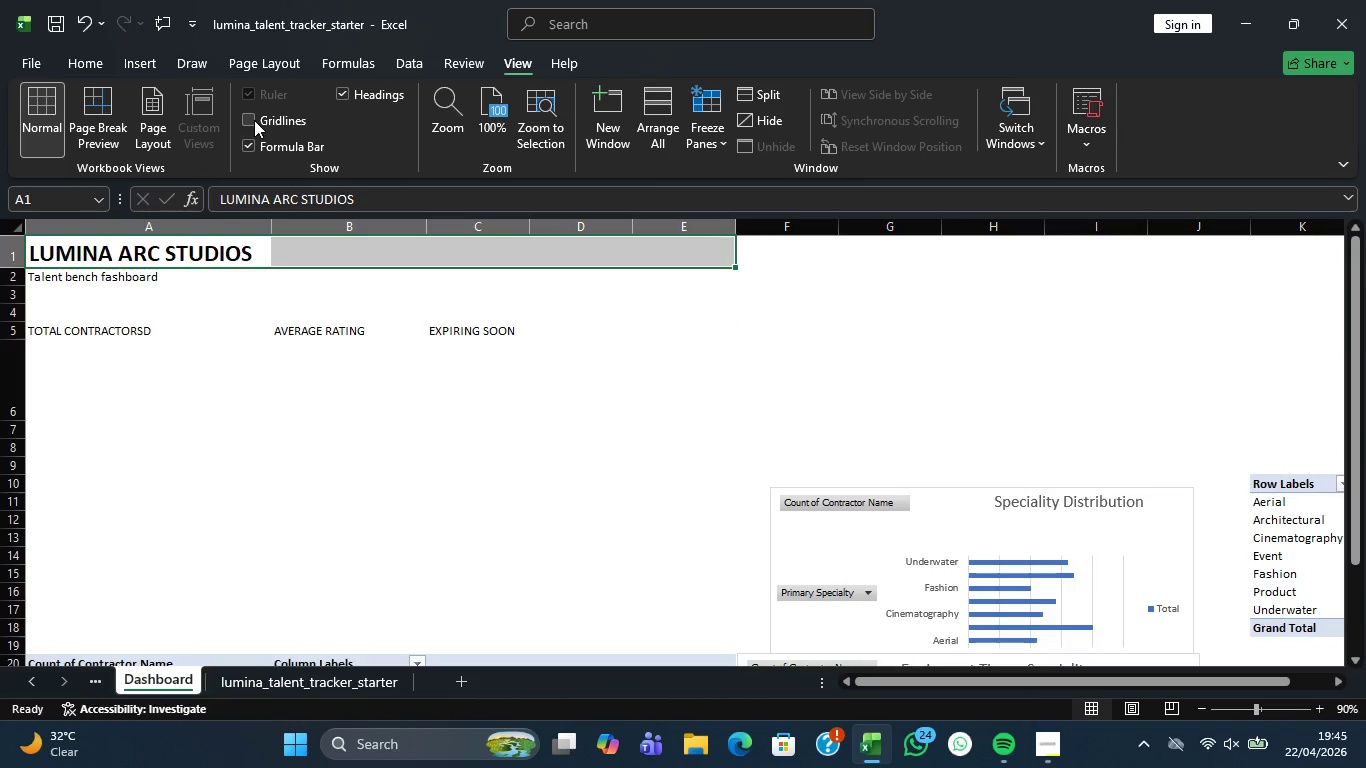 
left_click([254, 120])
 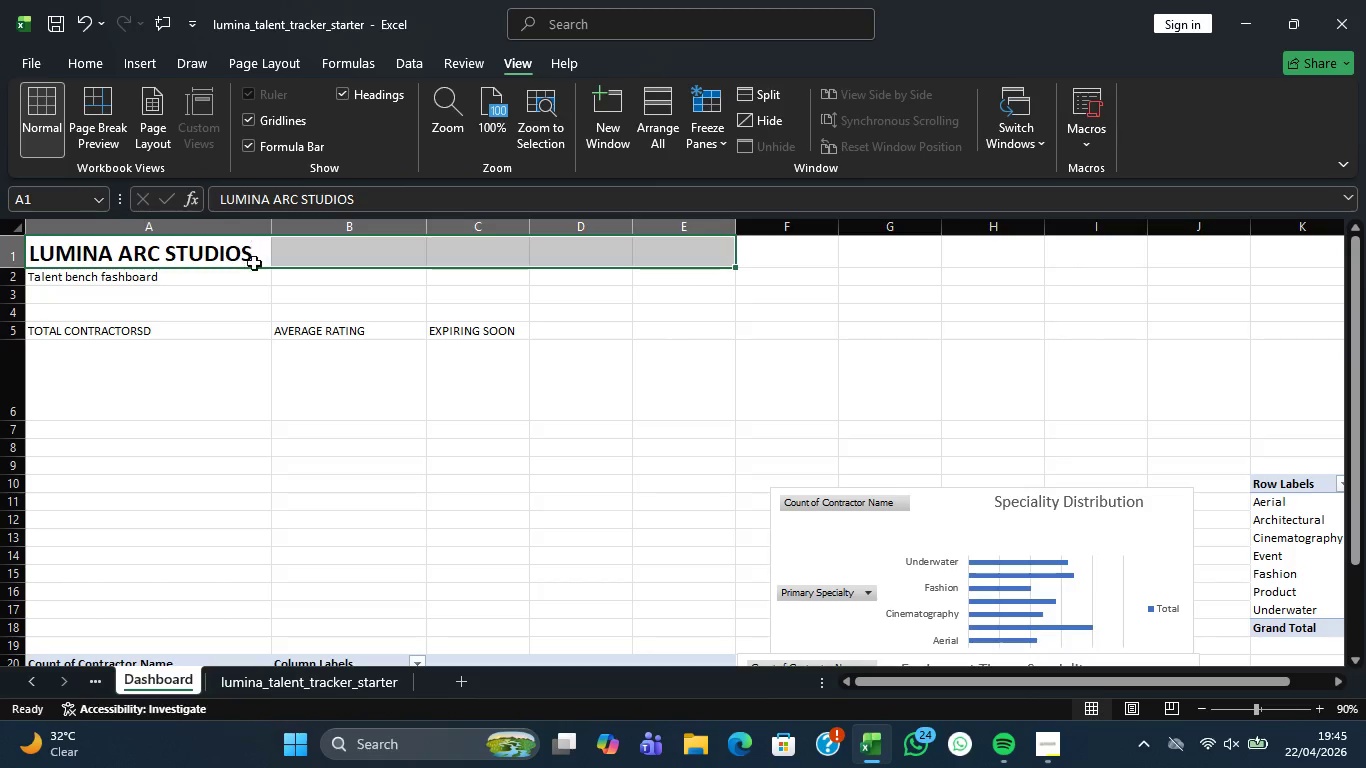 
left_click([268, 348])
 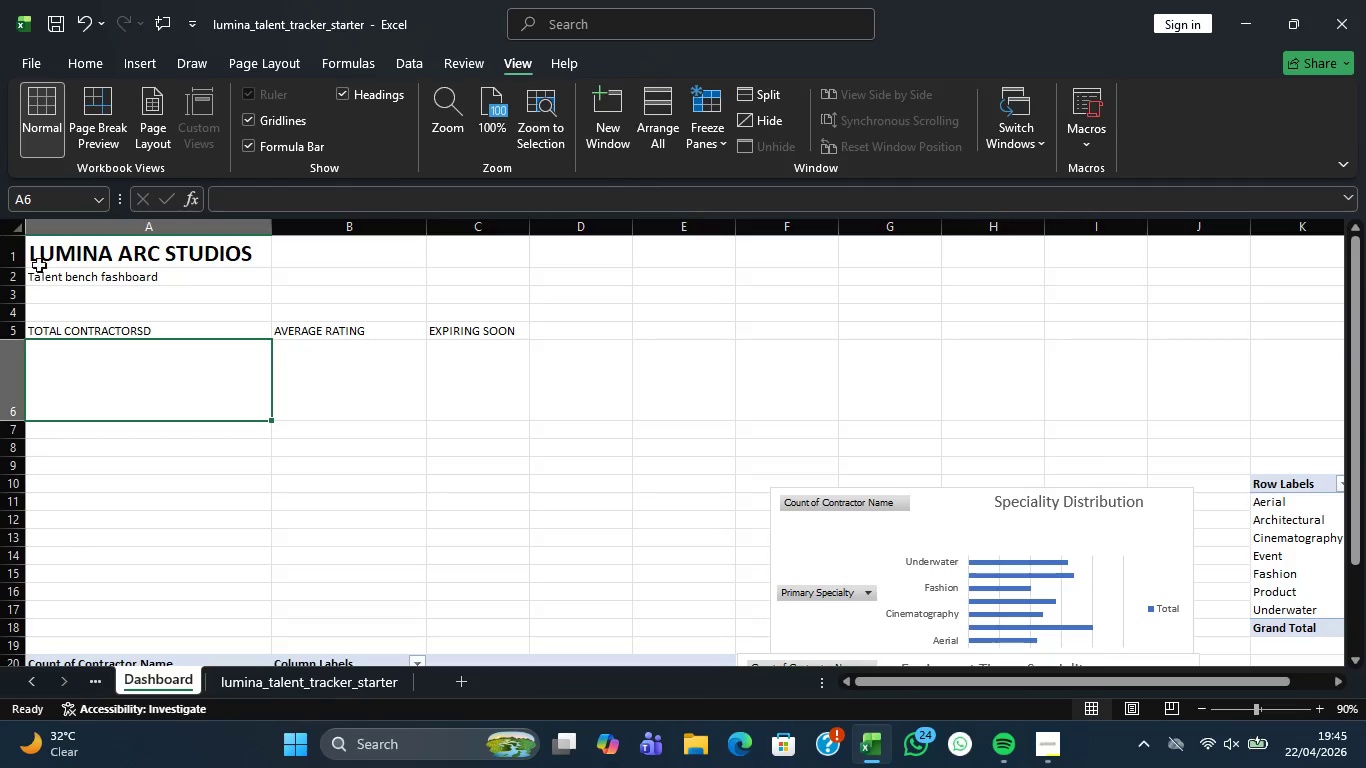 
left_click([38, 249])
 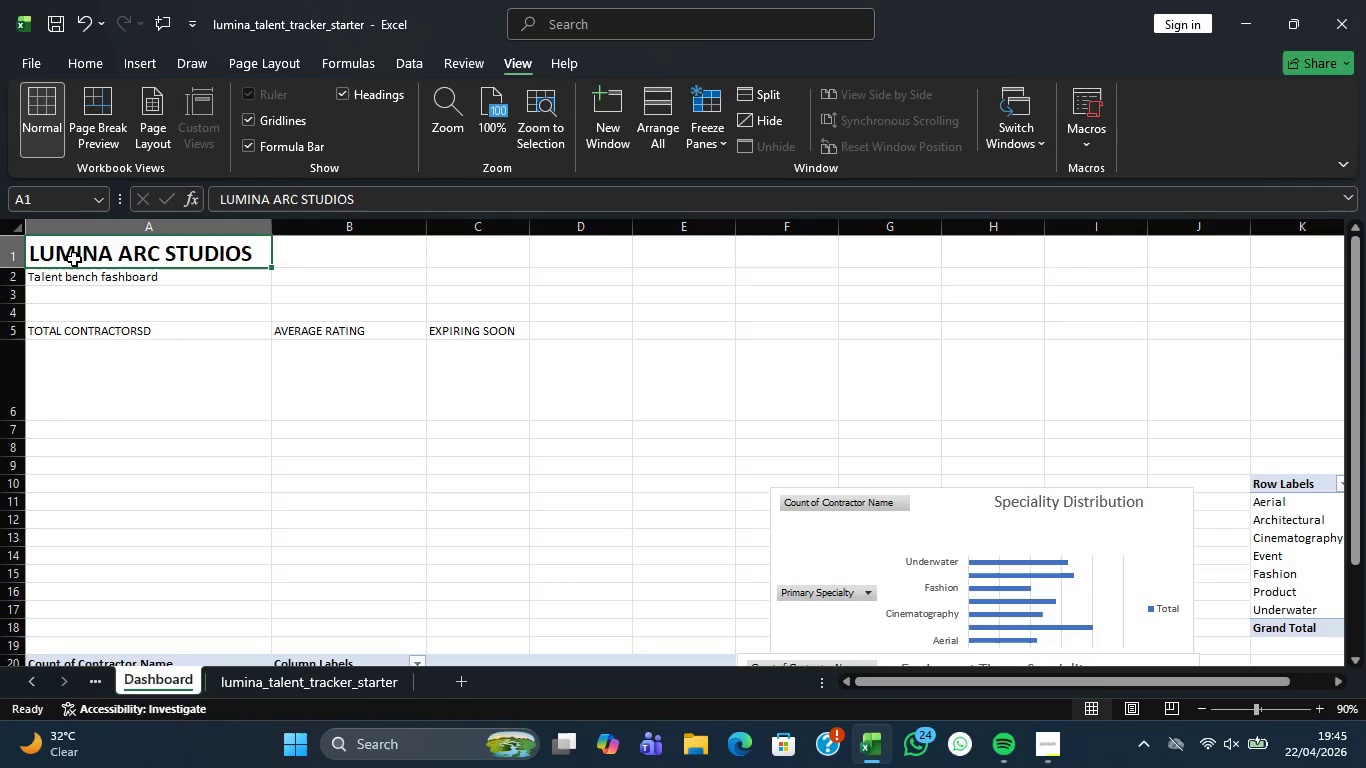 
left_click_drag(start_coordinate=[74, 259], to_coordinate=[403, 249])
 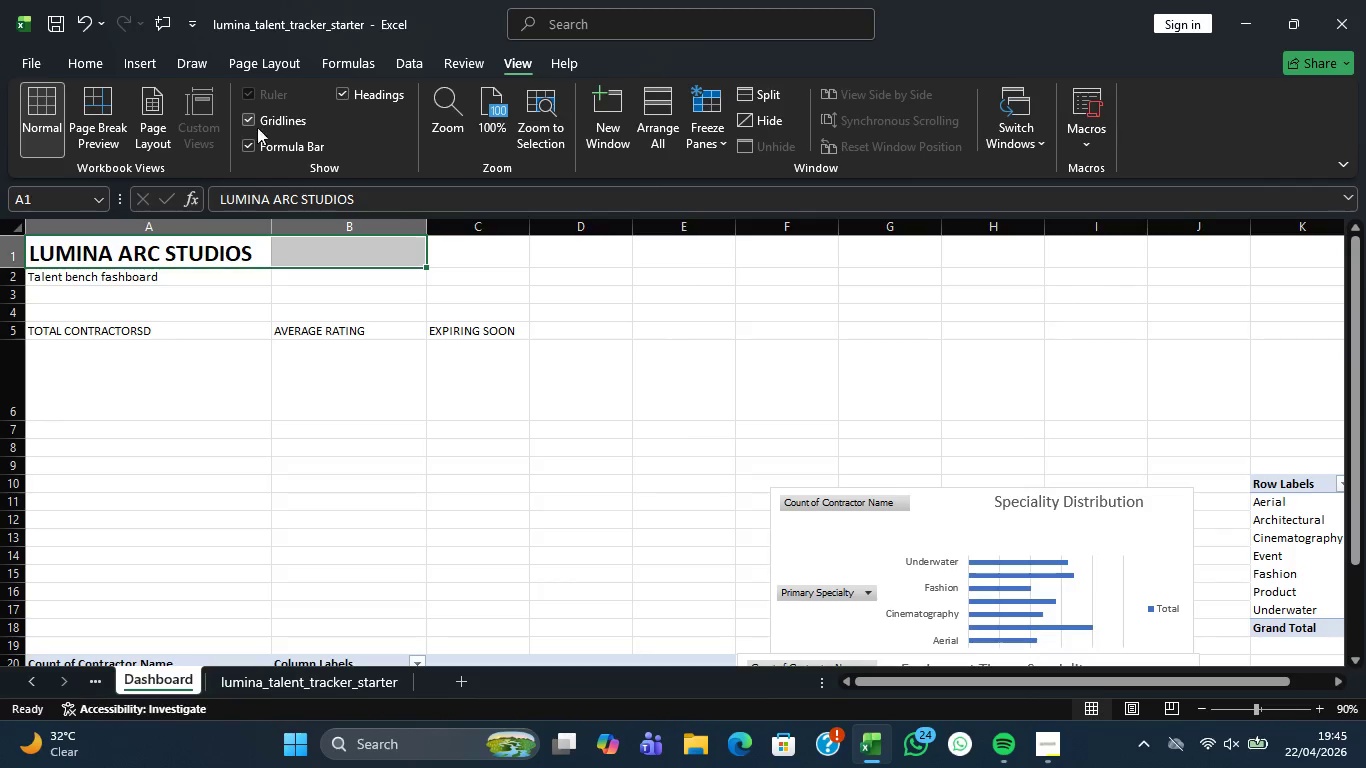 
left_click([248, 125])
 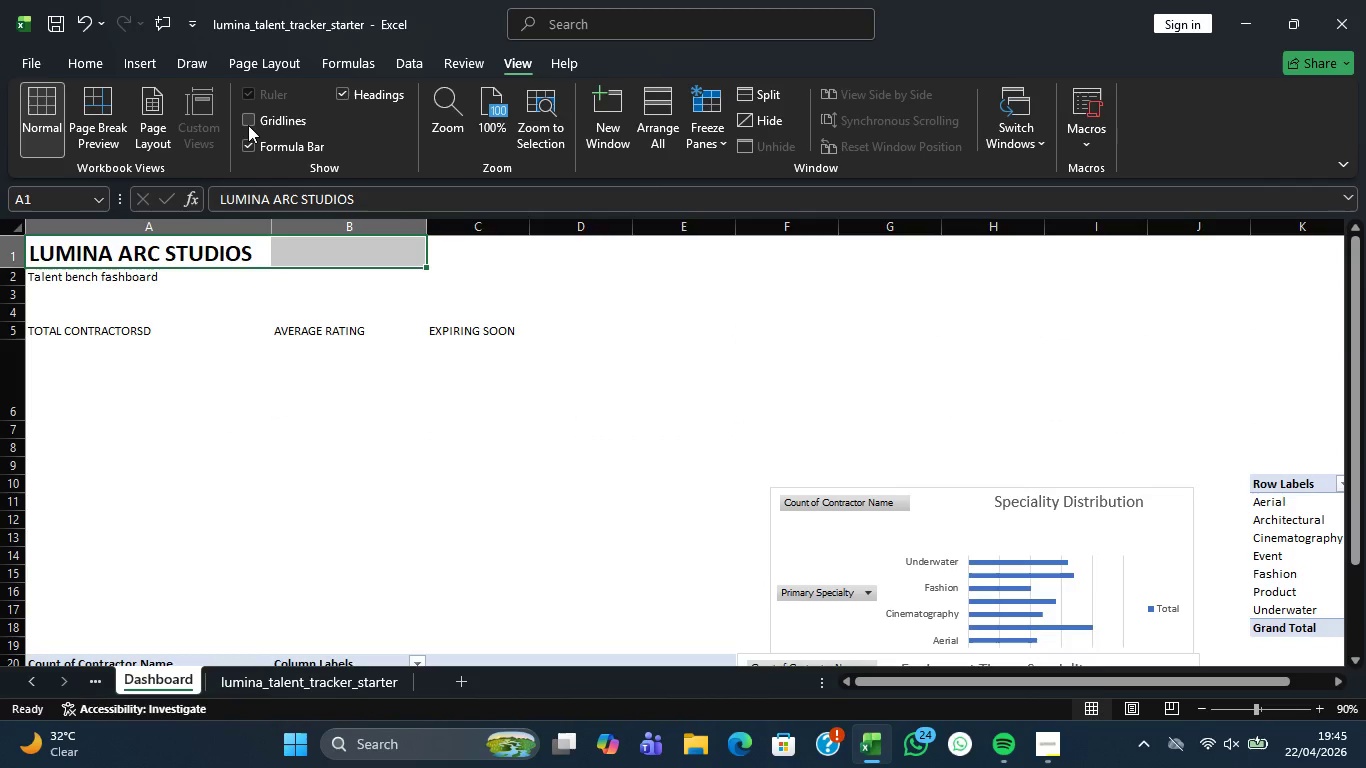 
left_click([248, 125])
 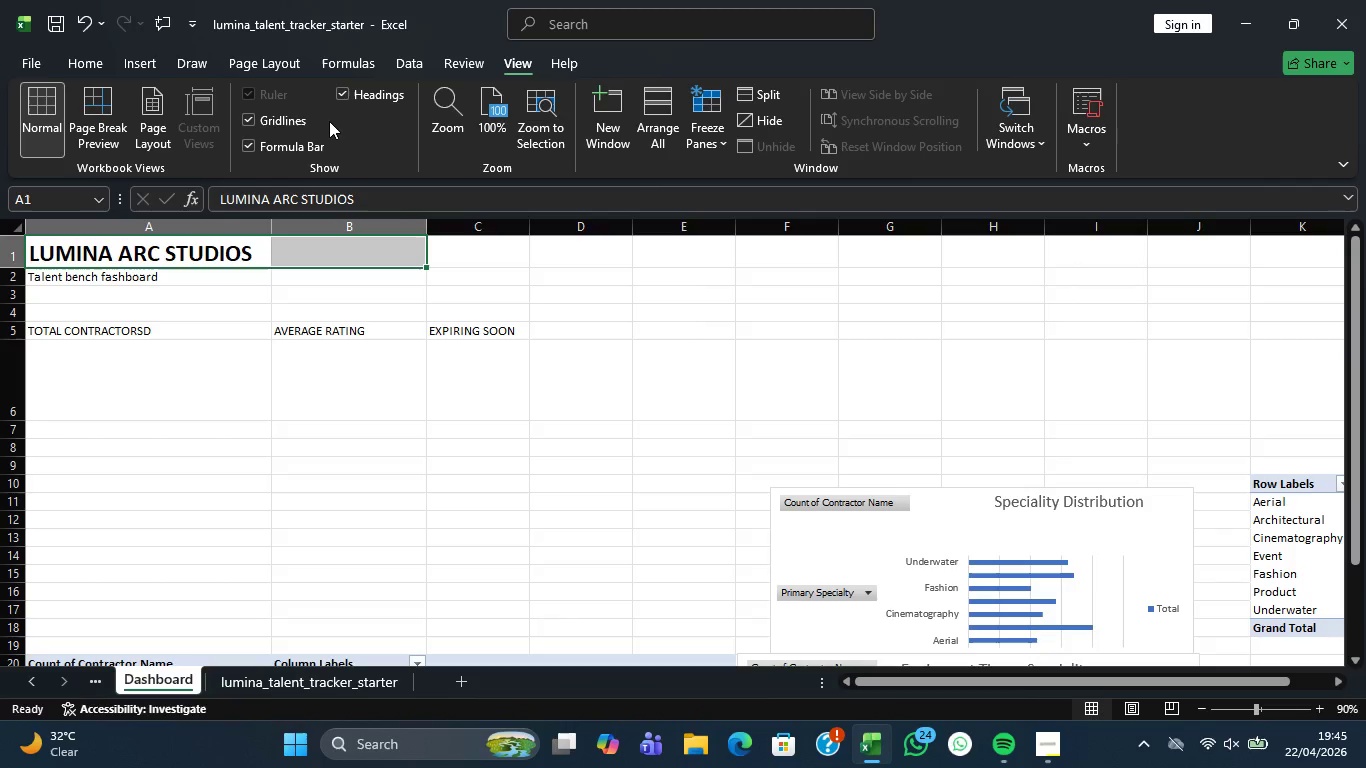 
wait(7.17)
 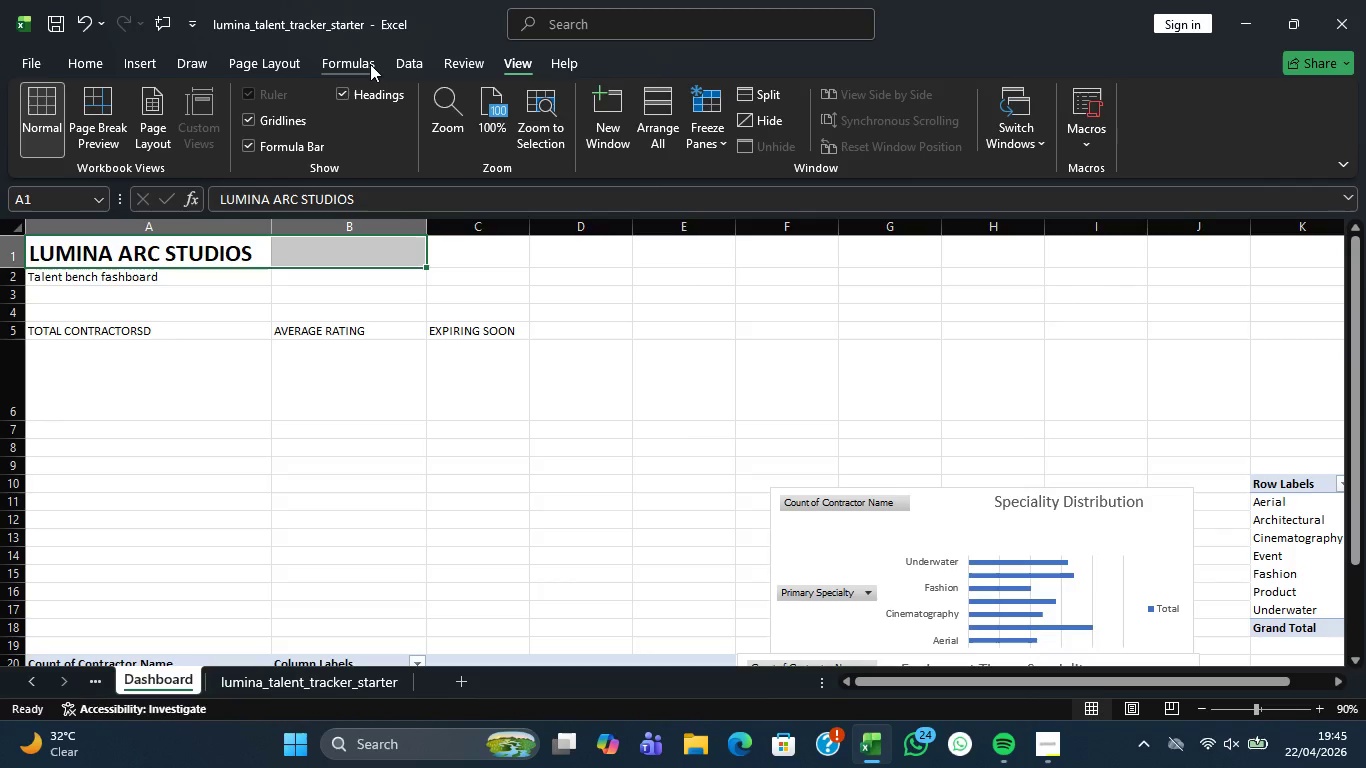 
left_click([149, 68])
 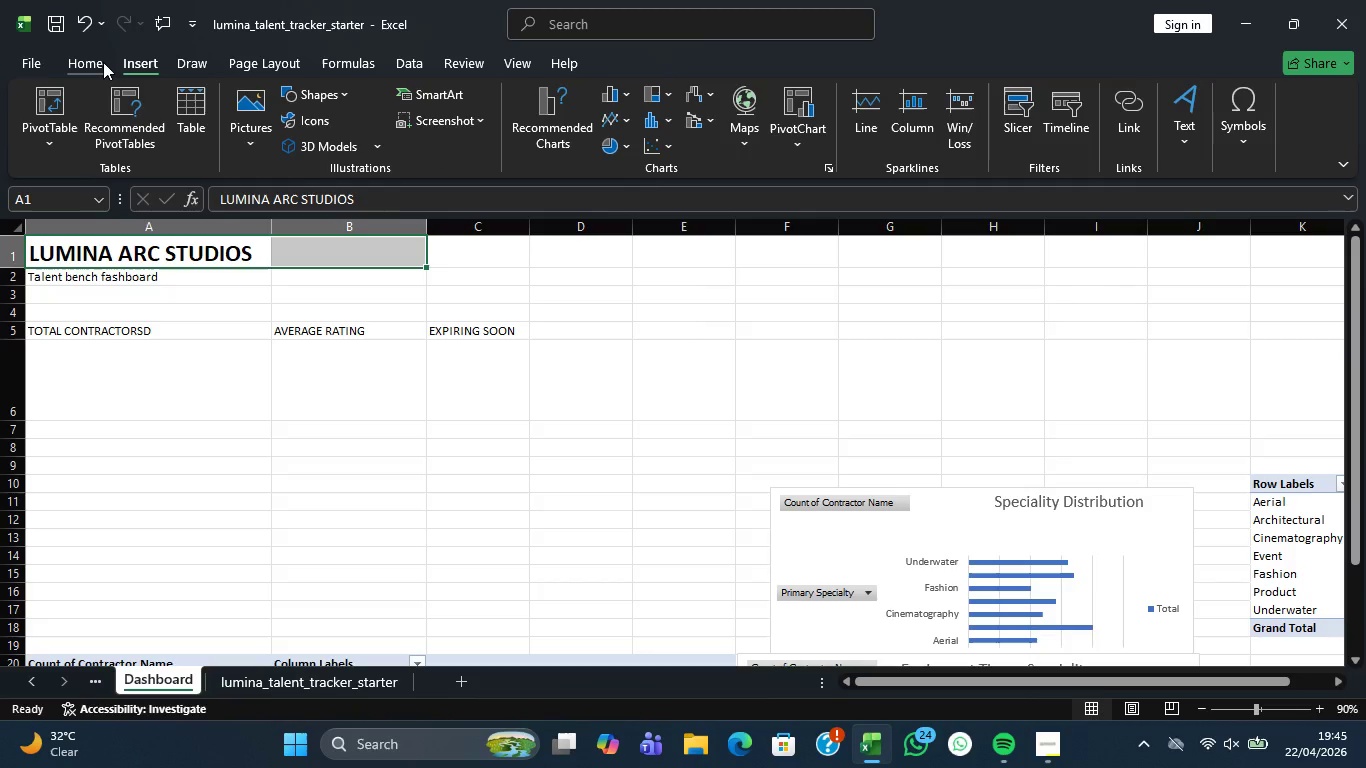 
left_click([103, 62])
 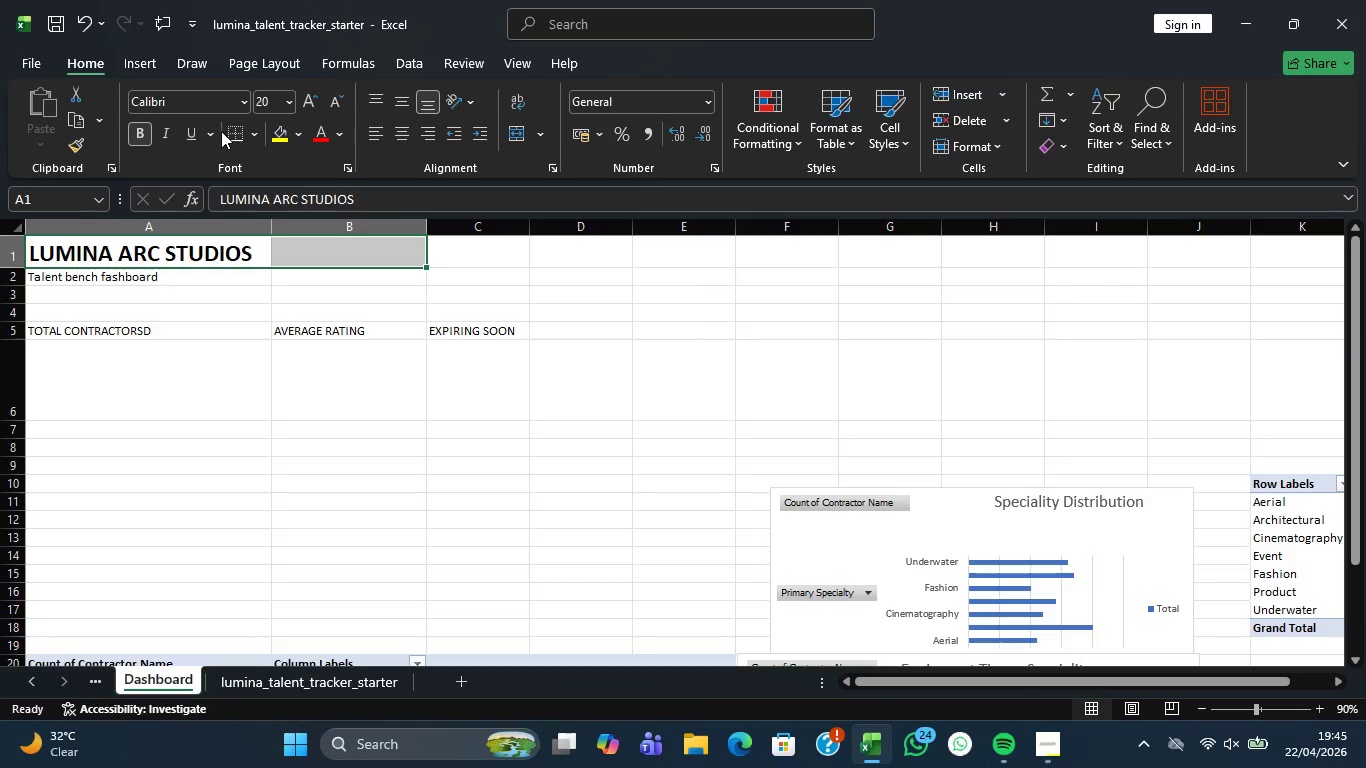 
left_click([259, 136])
 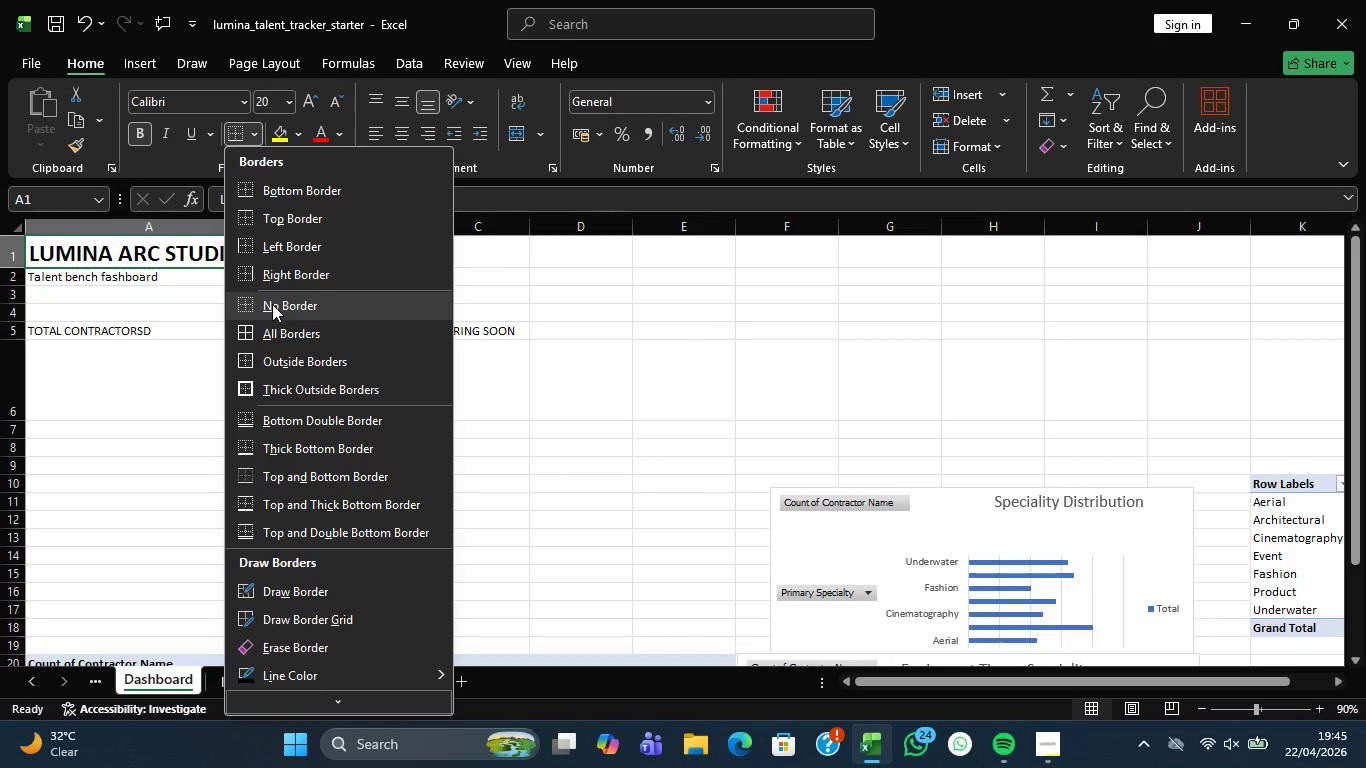 
left_click([272, 304])
 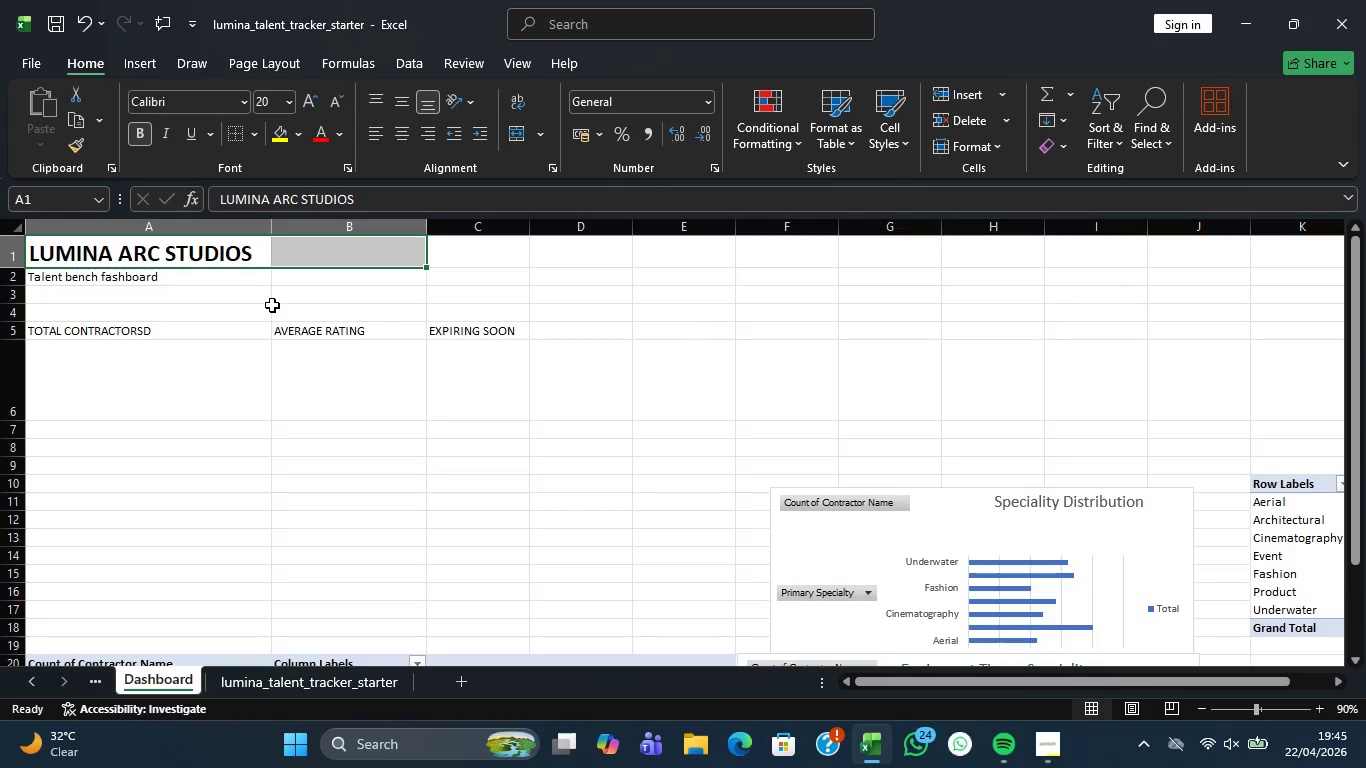 
left_click([270, 308])
 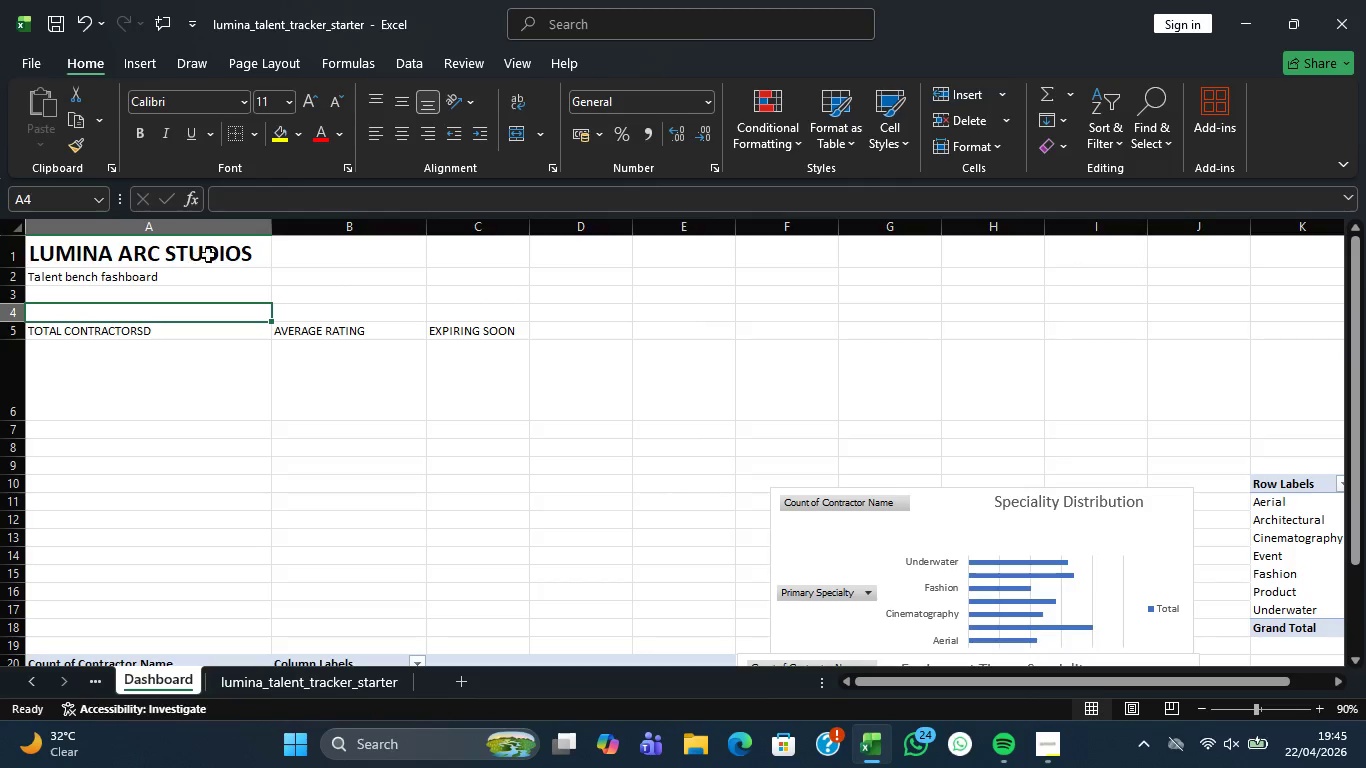 
left_click([222, 253])
 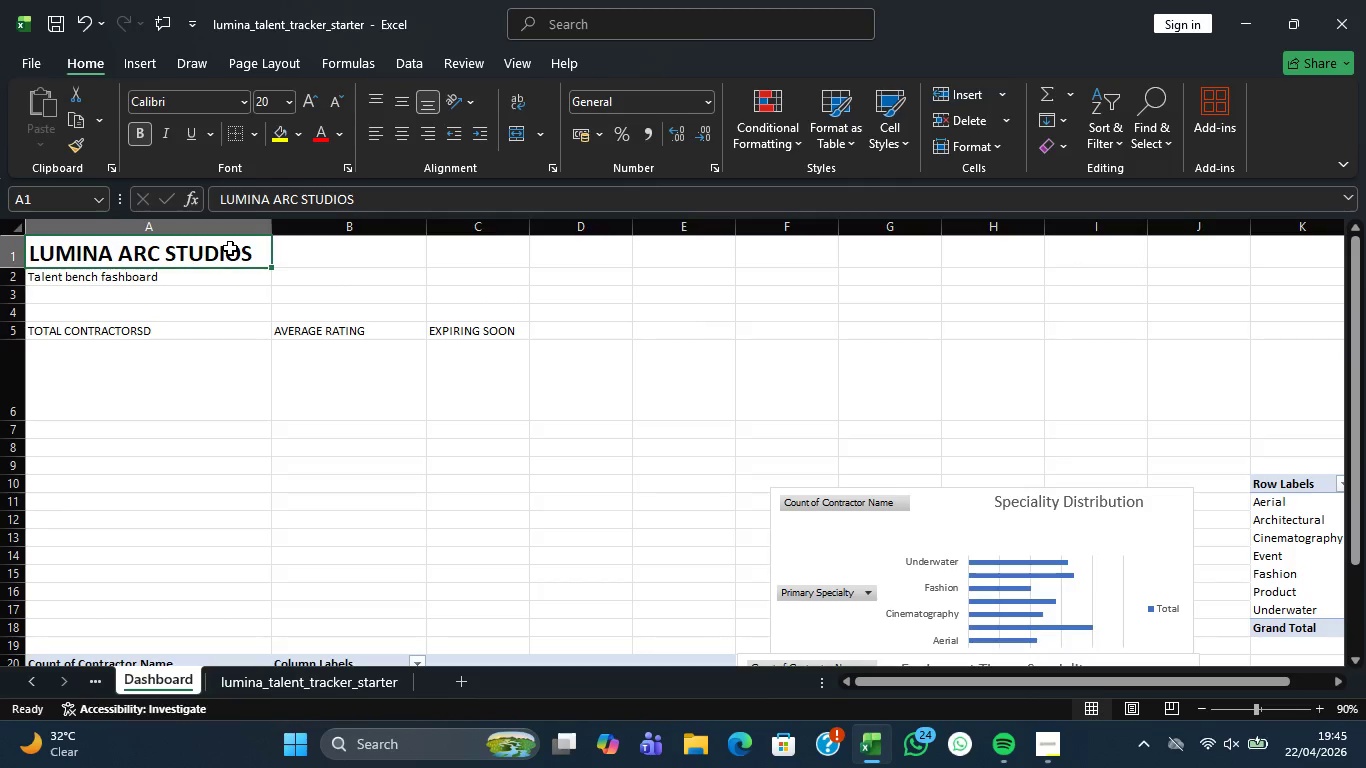 
left_click_drag(start_coordinate=[230, 248], to_coordinate=[347, 248])
 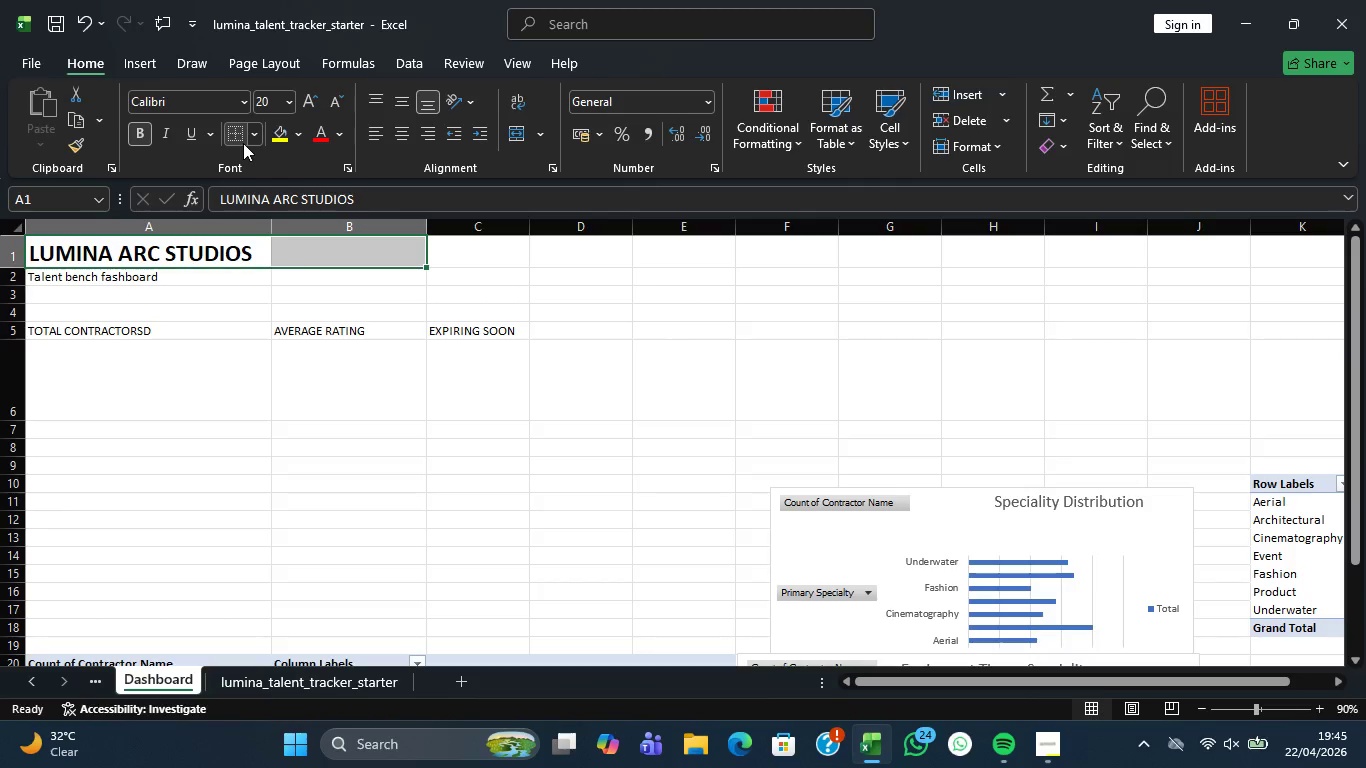 
left_click([249, 138])
 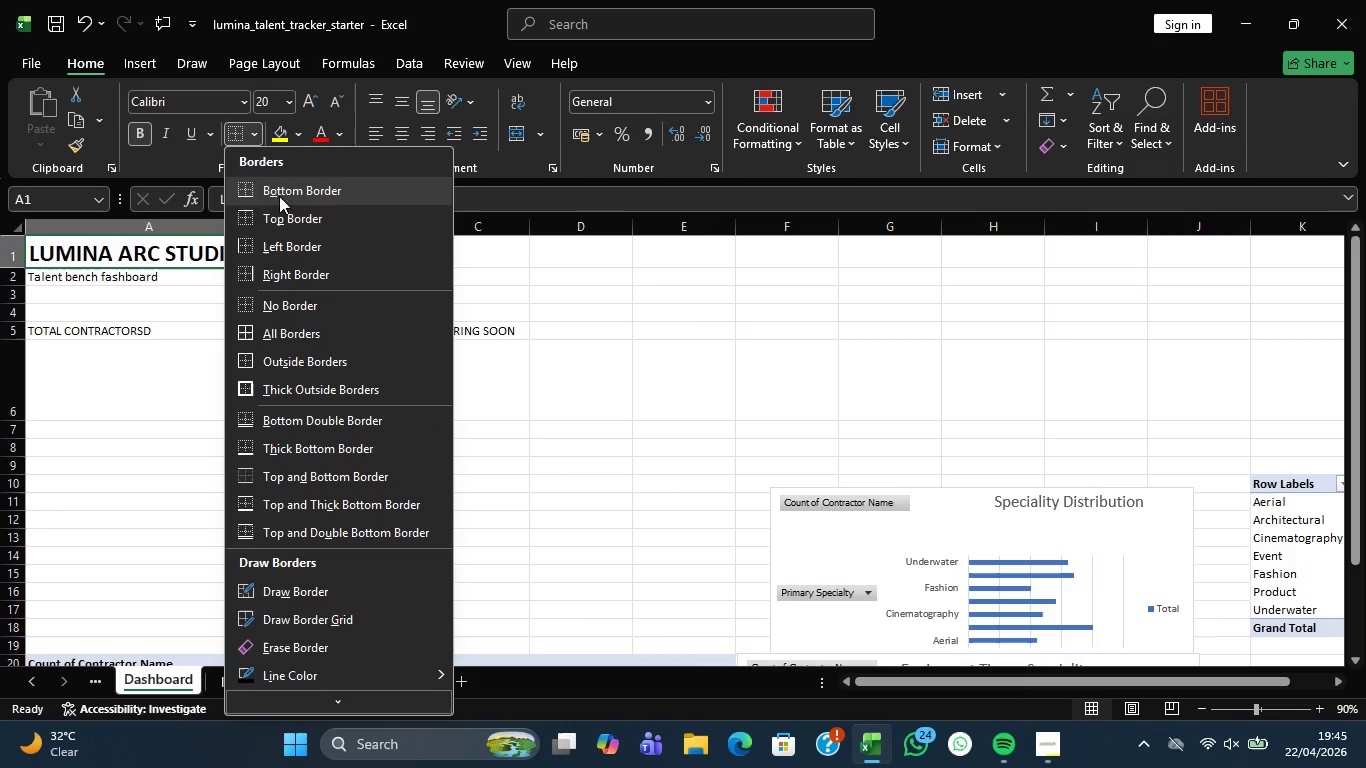 
wait(7.66)
 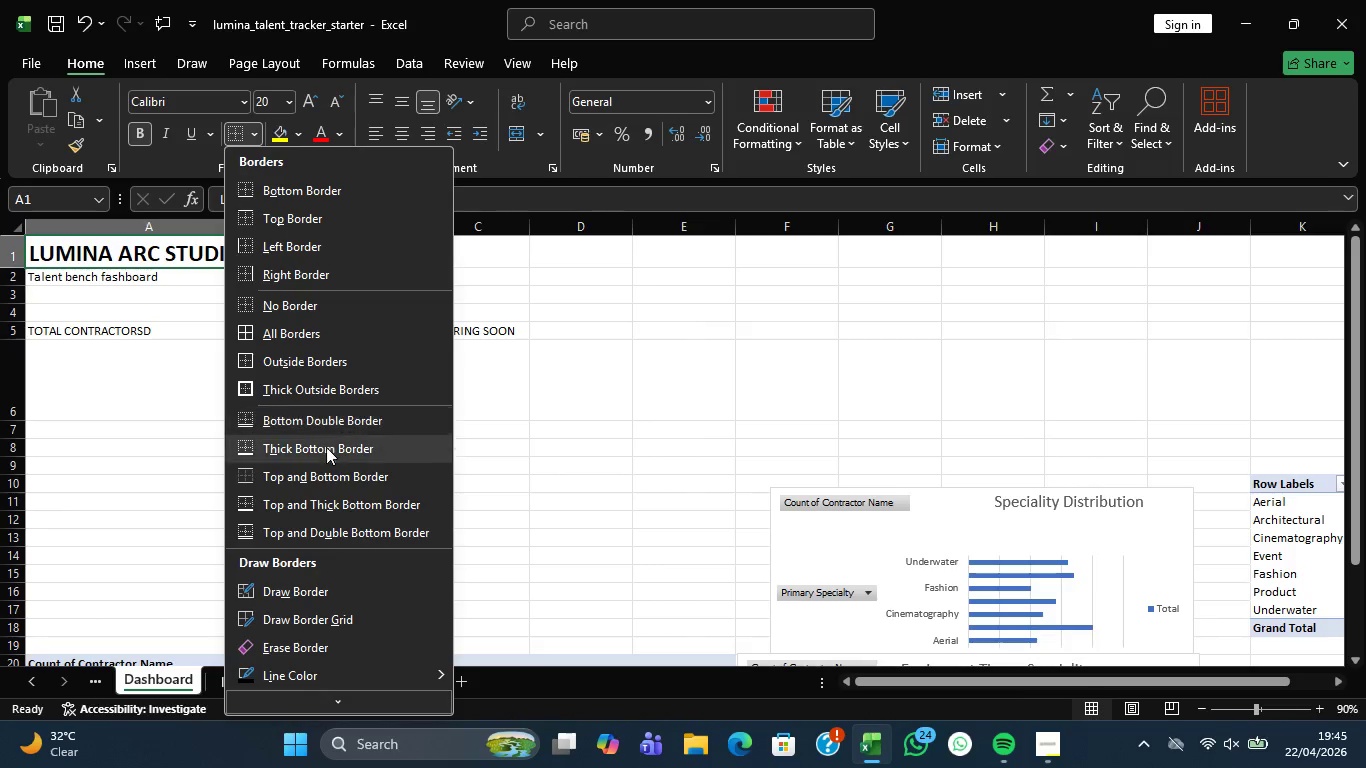 
left_click([543, 322])
 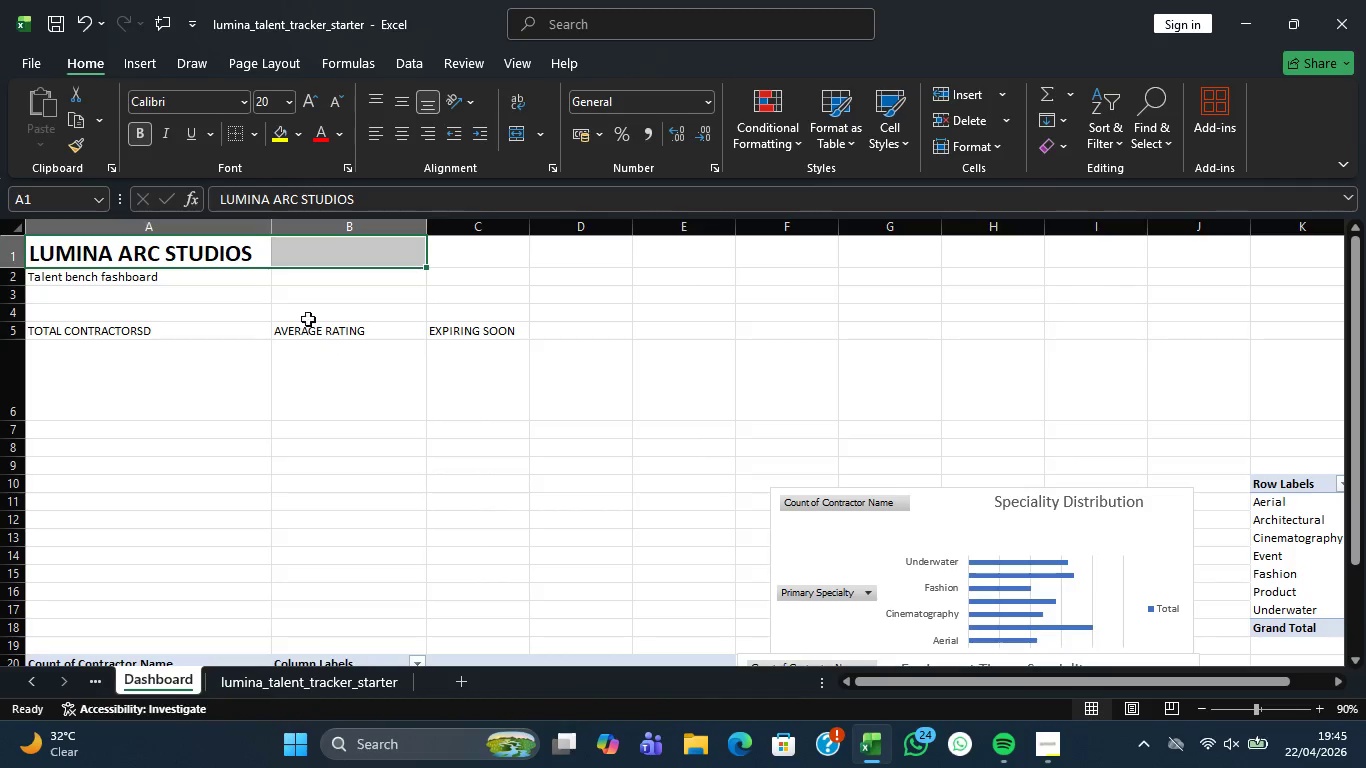 
left_click([302, 297])
 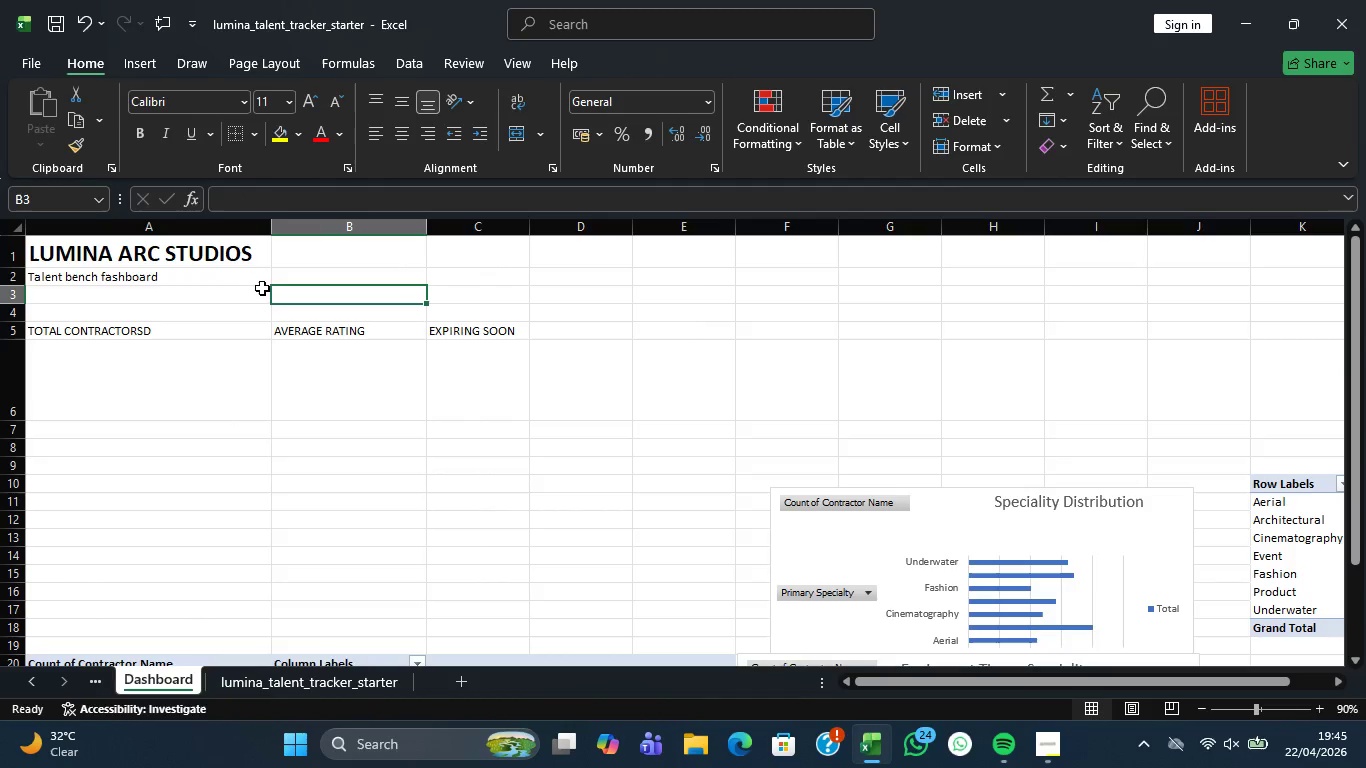 
double_click([188, 257])
 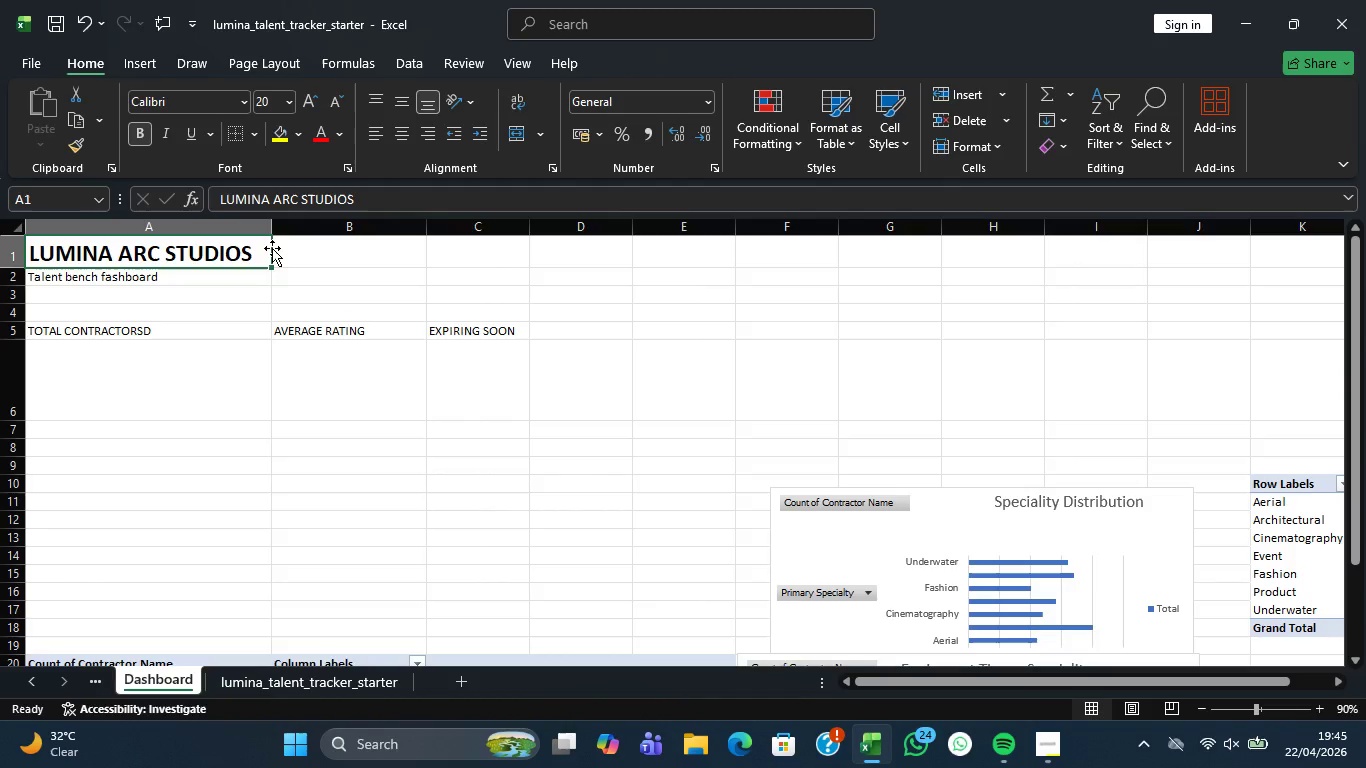 
left_click([272, 248])
 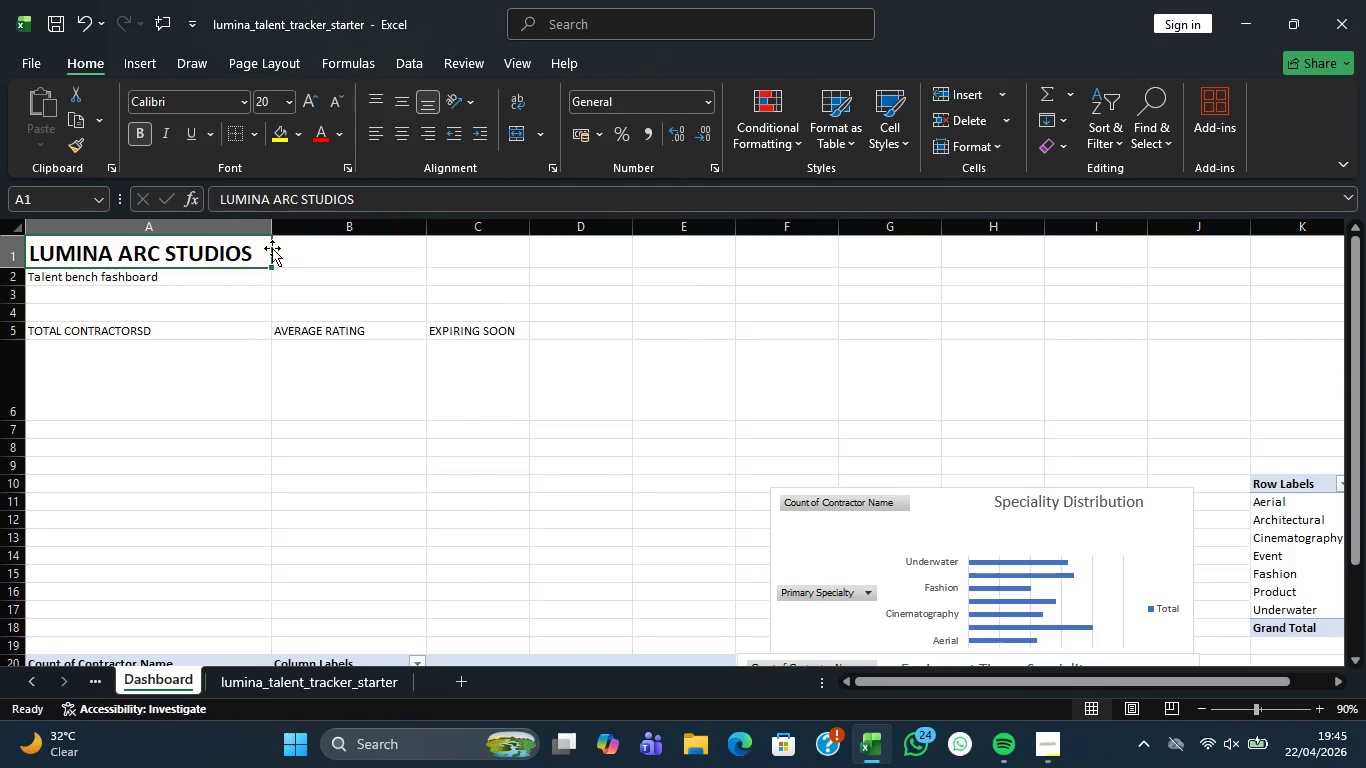 
left_click_drag(start_coordinate=[272, 248], to_coordinate=[324, 254])
 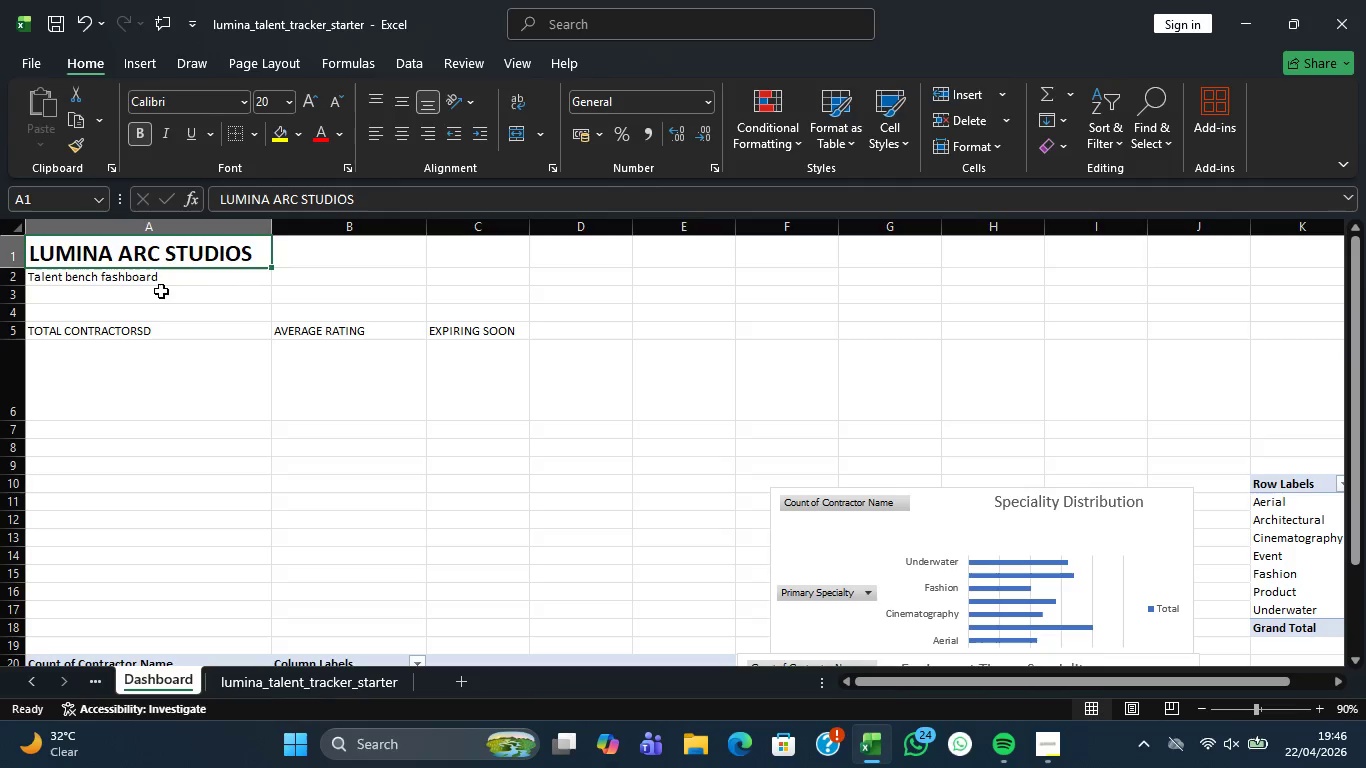 
left_click([148, 277])
 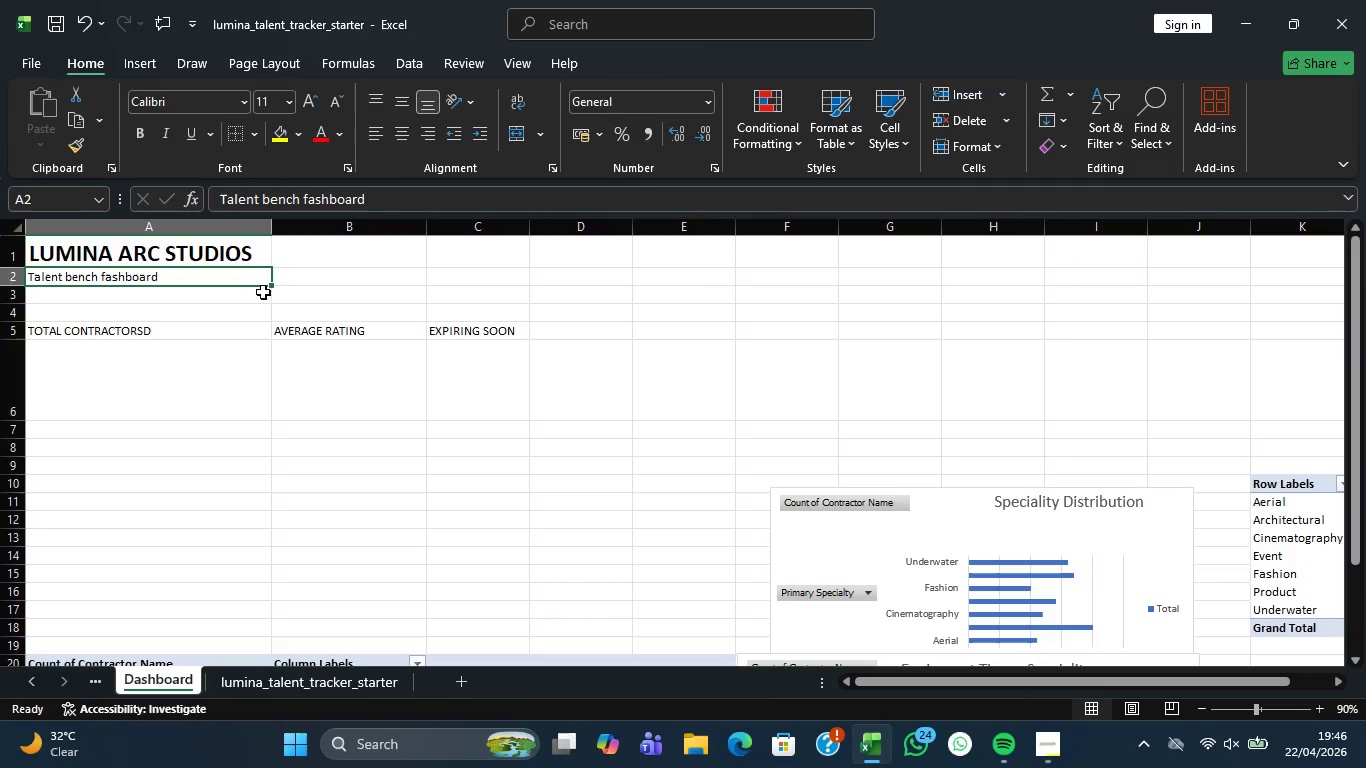 
left_click([212, 256])
 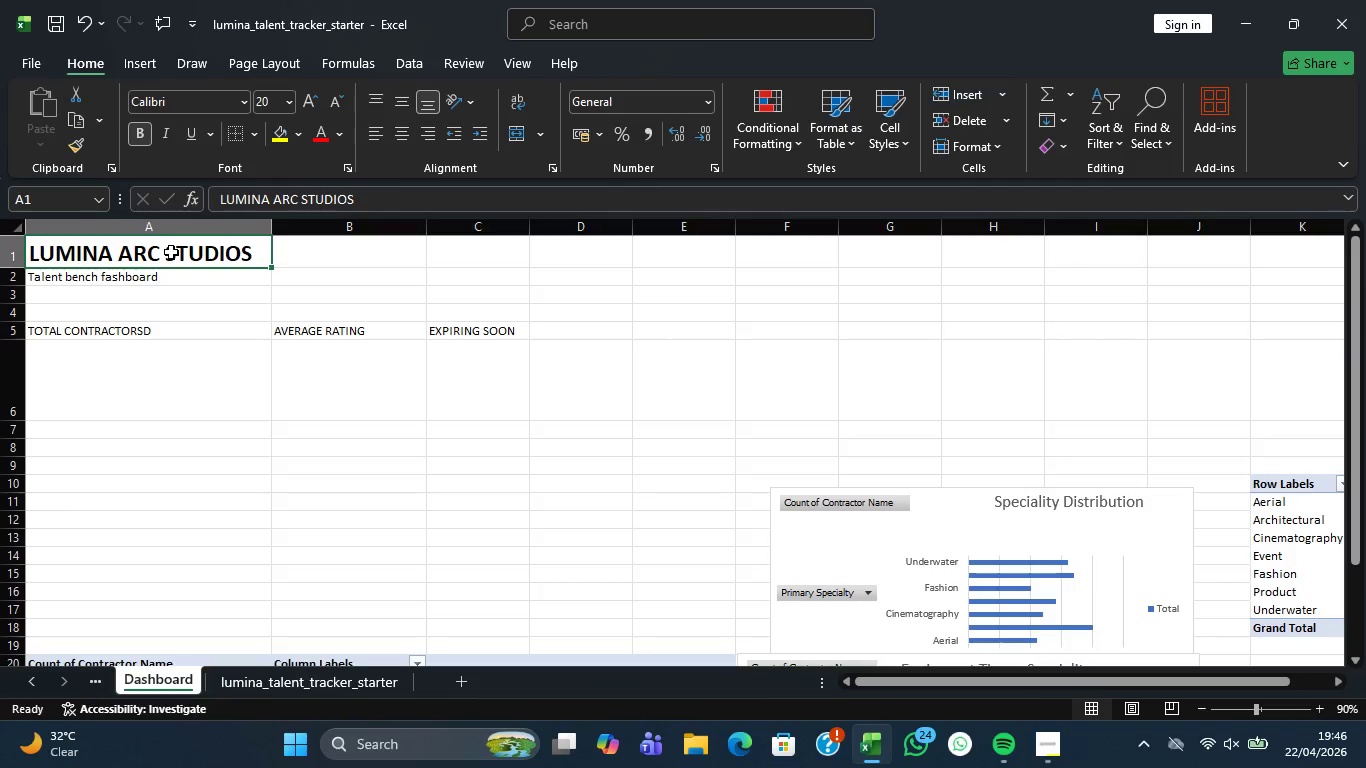 
left_click_drag(start_coordinate=[170, 253], to_coordinate=[469, 281])
 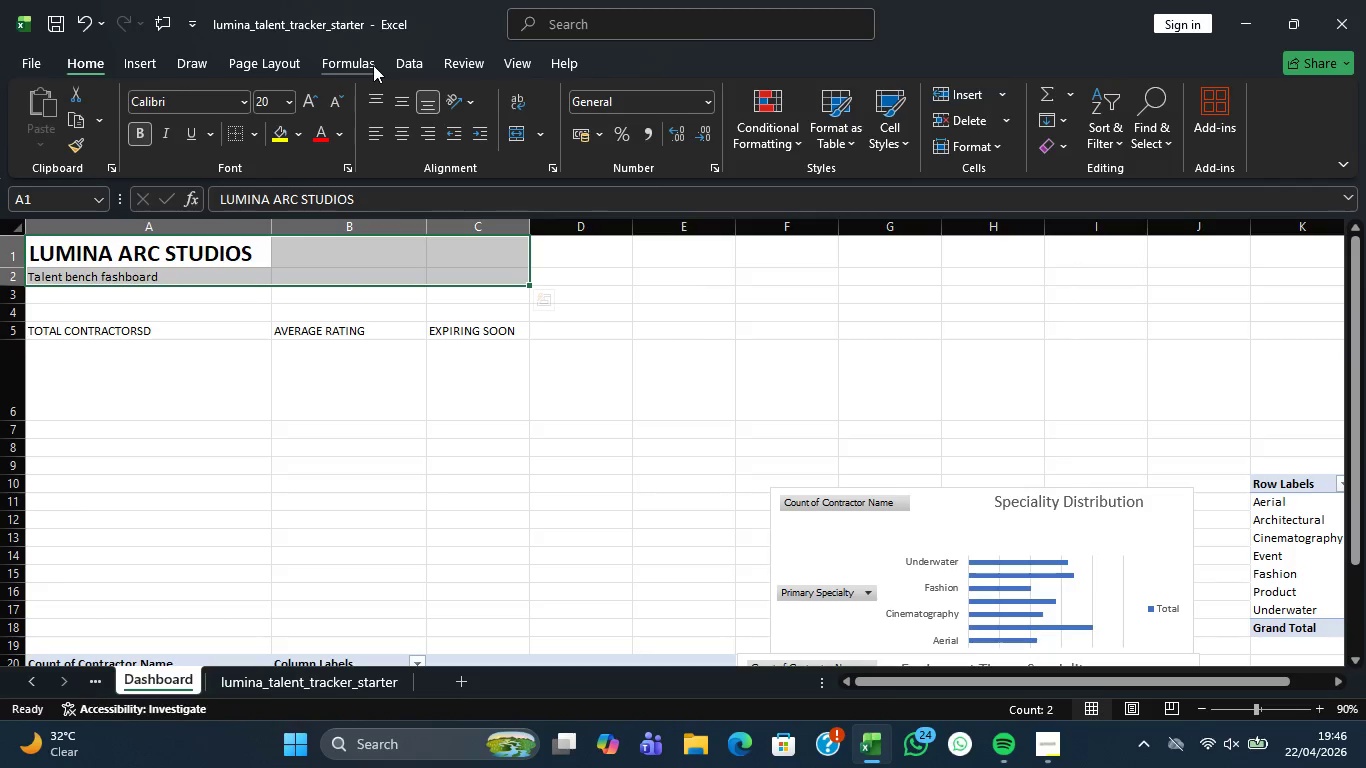 
left_click([474, 56])
 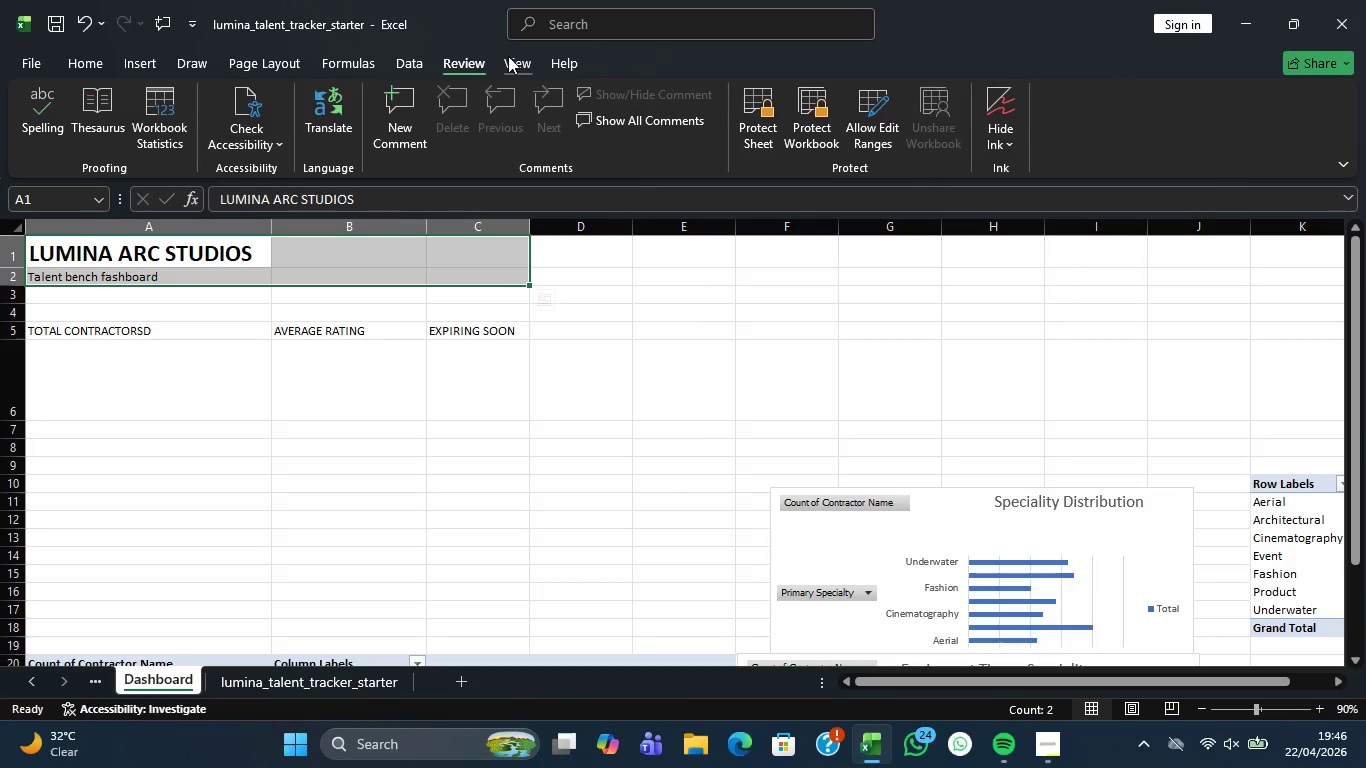 
left_click([508, 56])
 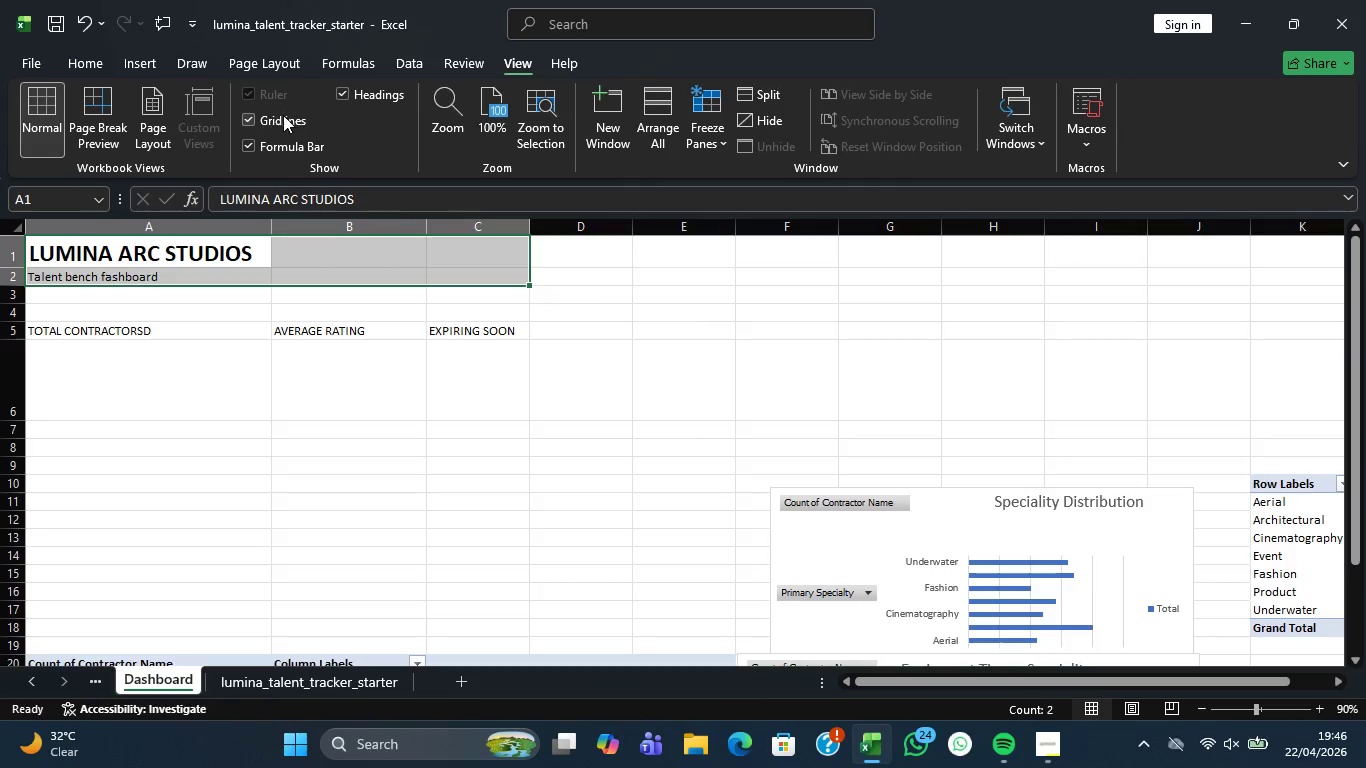 
left_click([259, 117])
 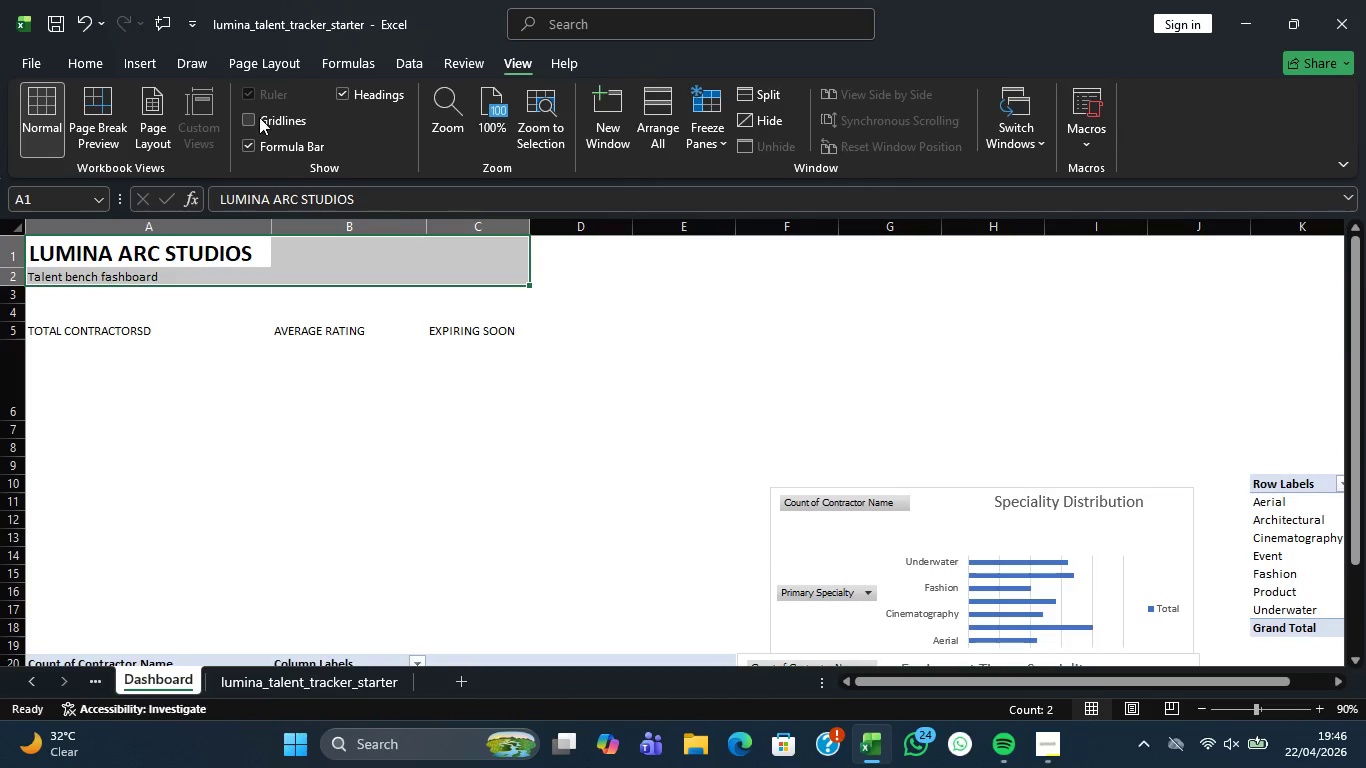 
left_click([259, 117])
 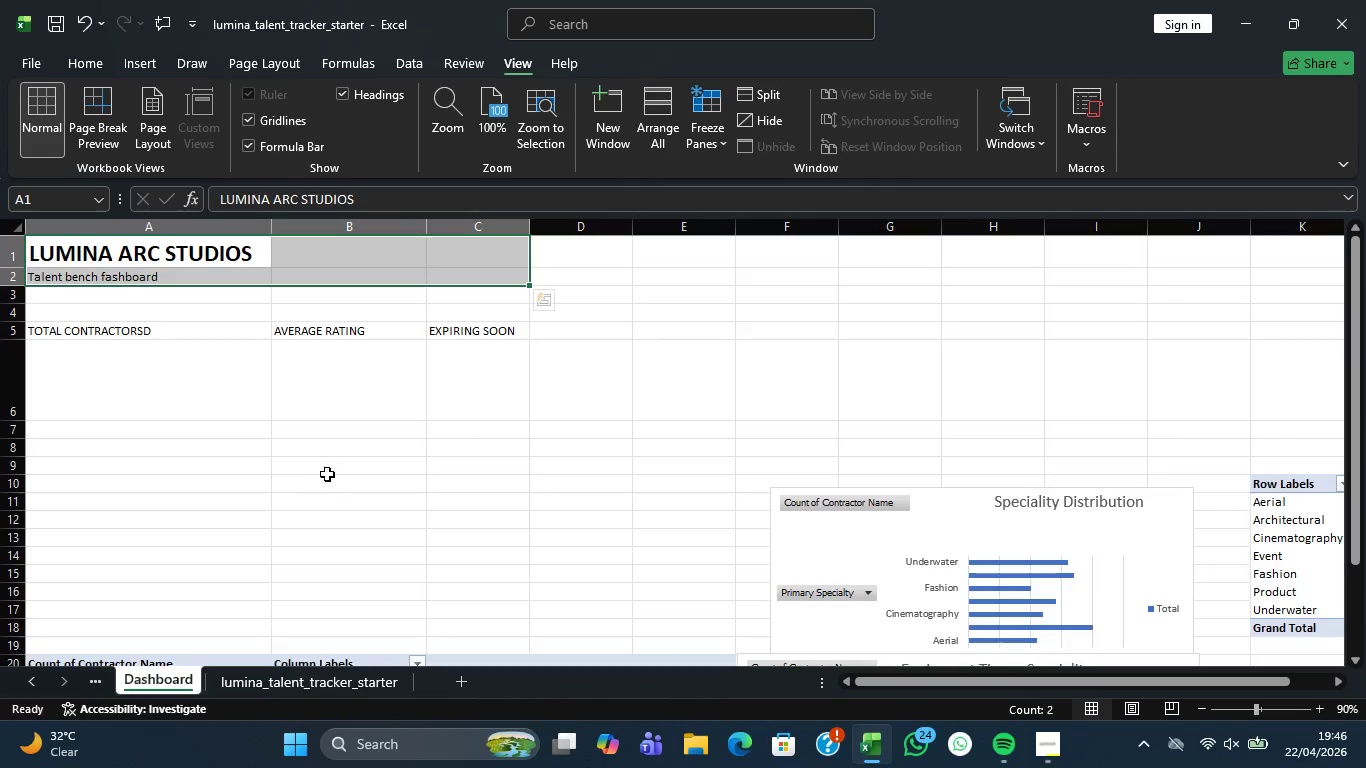 
left_click([320, 444])
 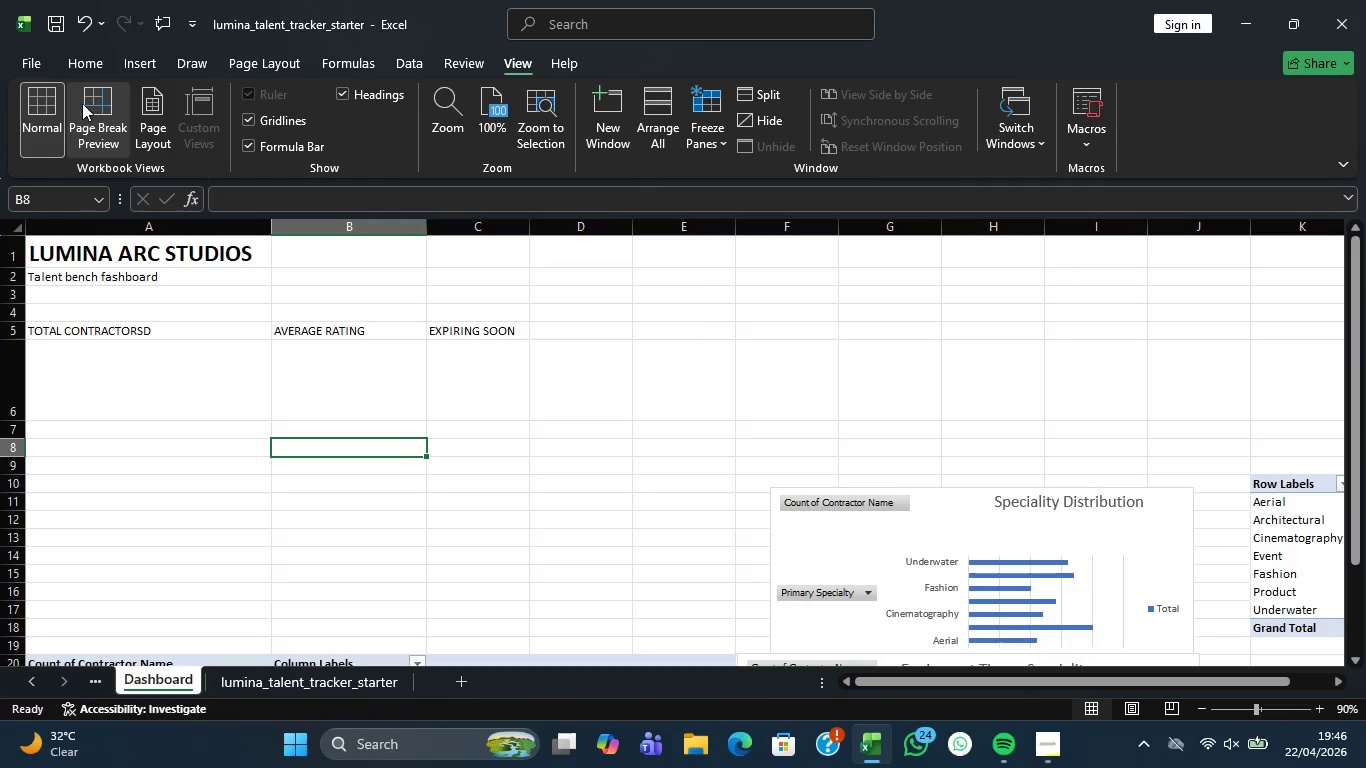 
wait(7.72)
 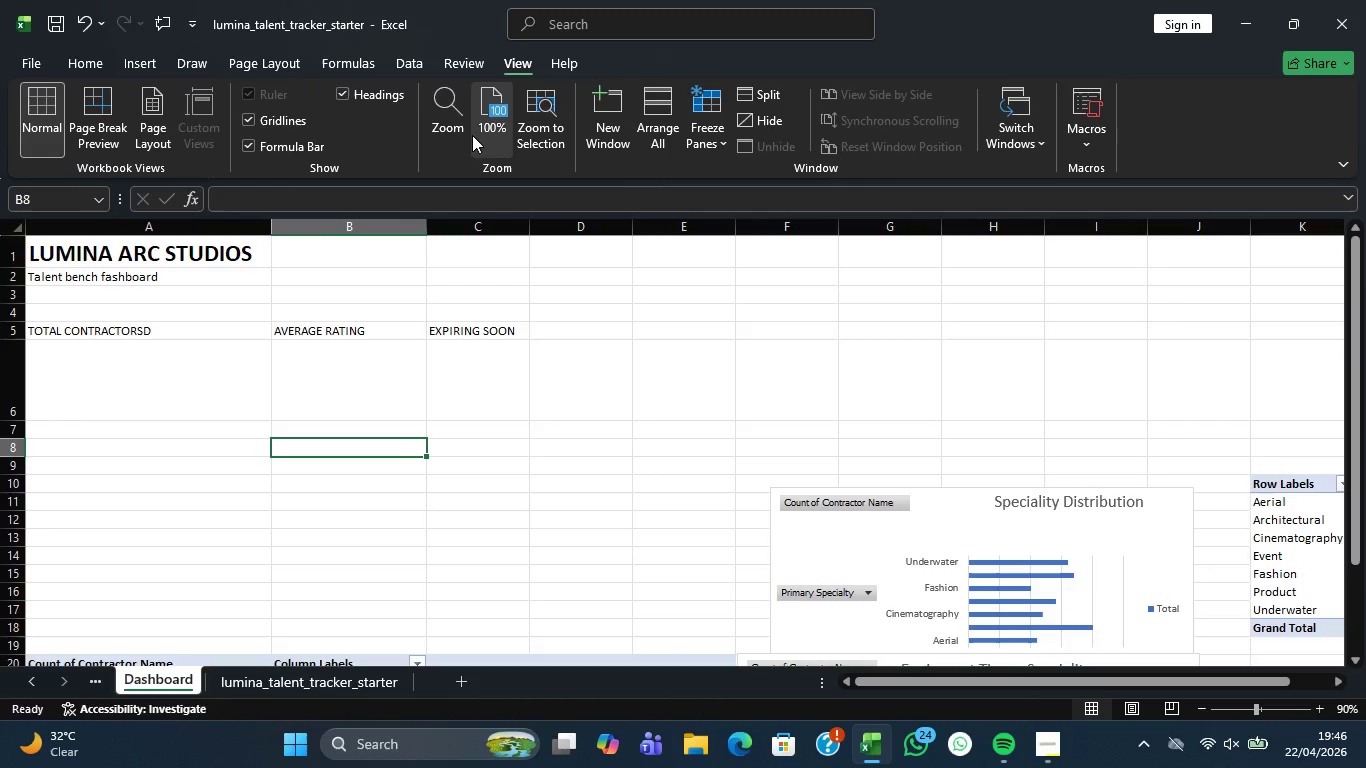 
left_click([200, 297])
 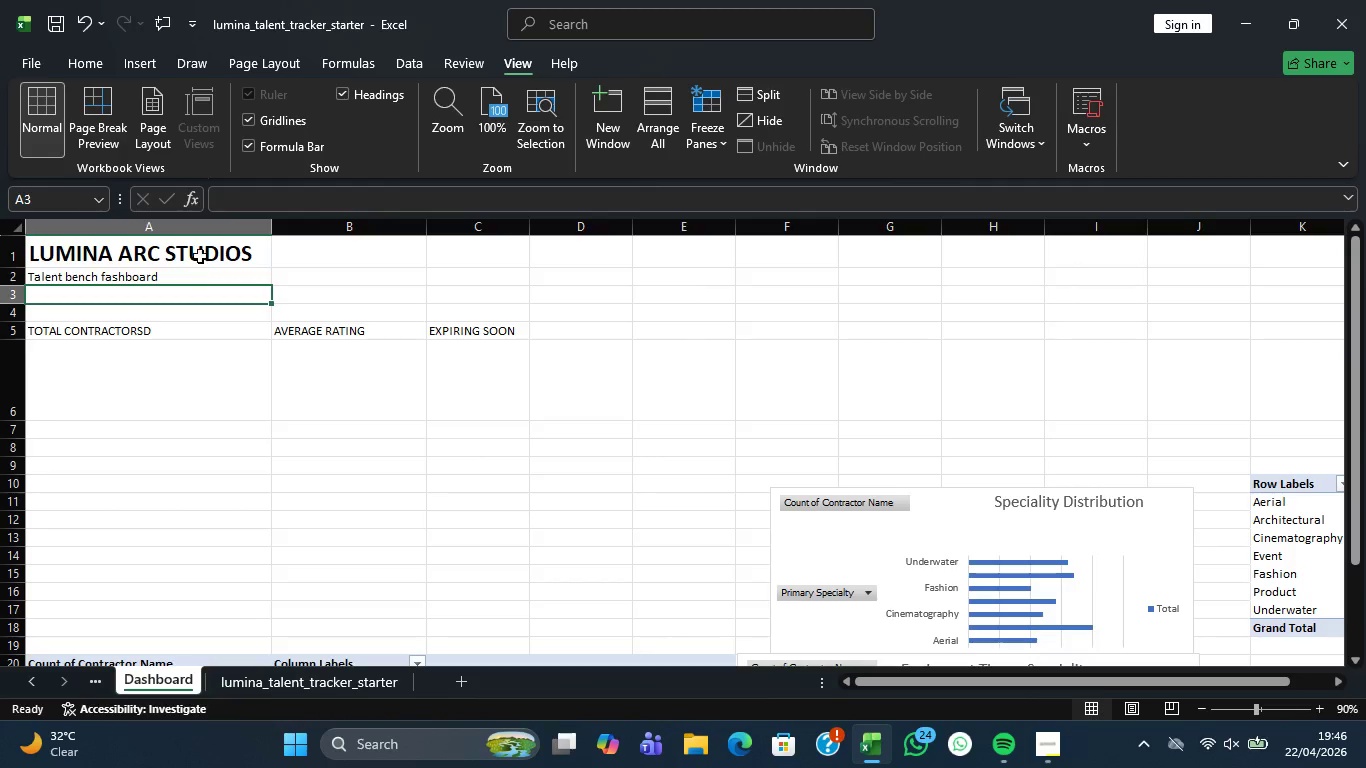 
left_click([200, 256])
 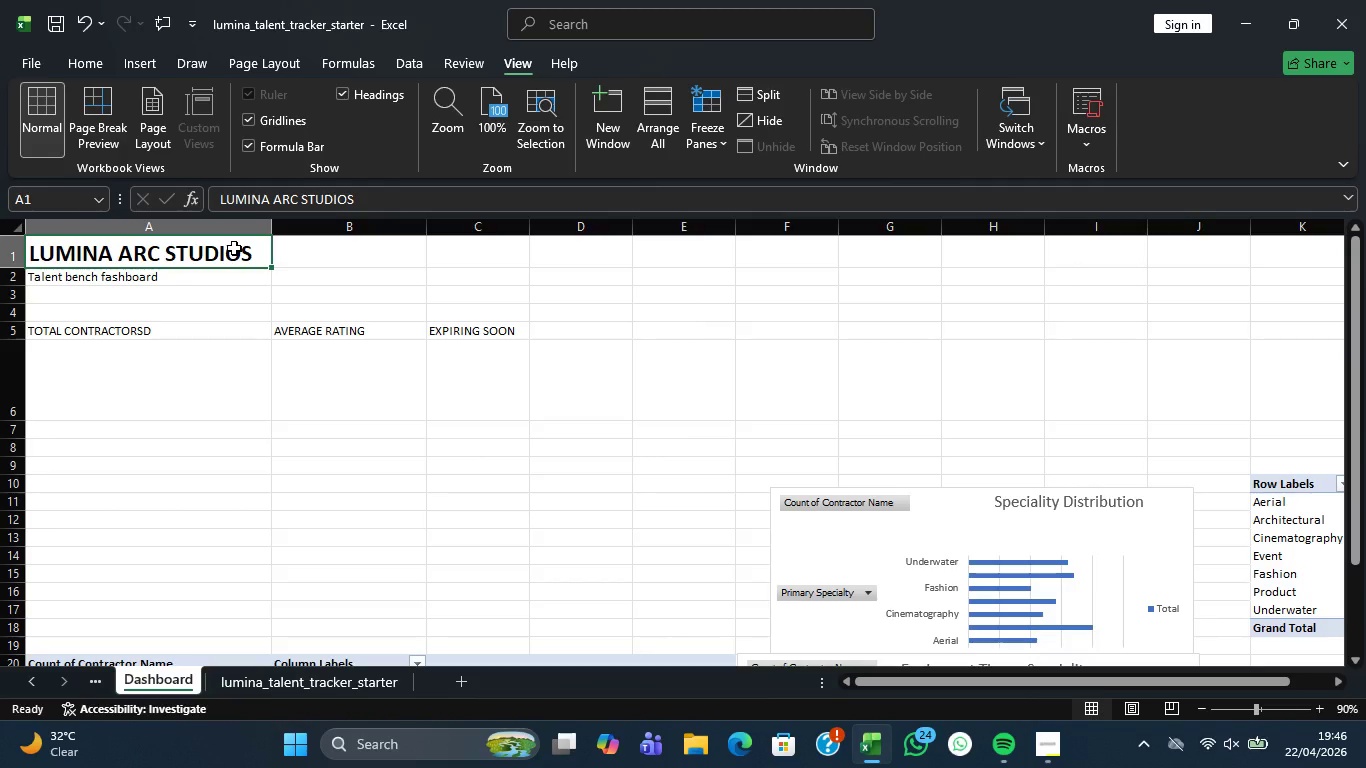 
mouse_move([1349, 767])
 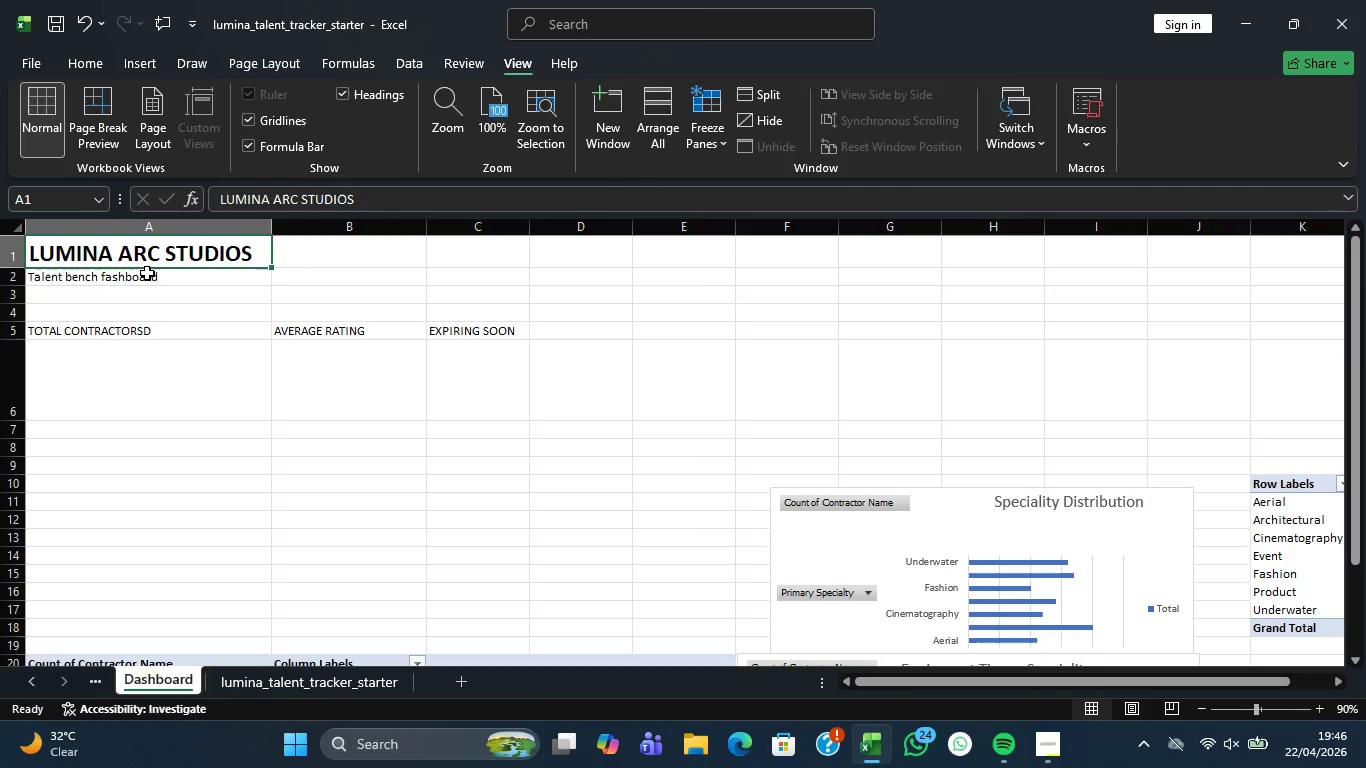 
left_click([154, 276])
 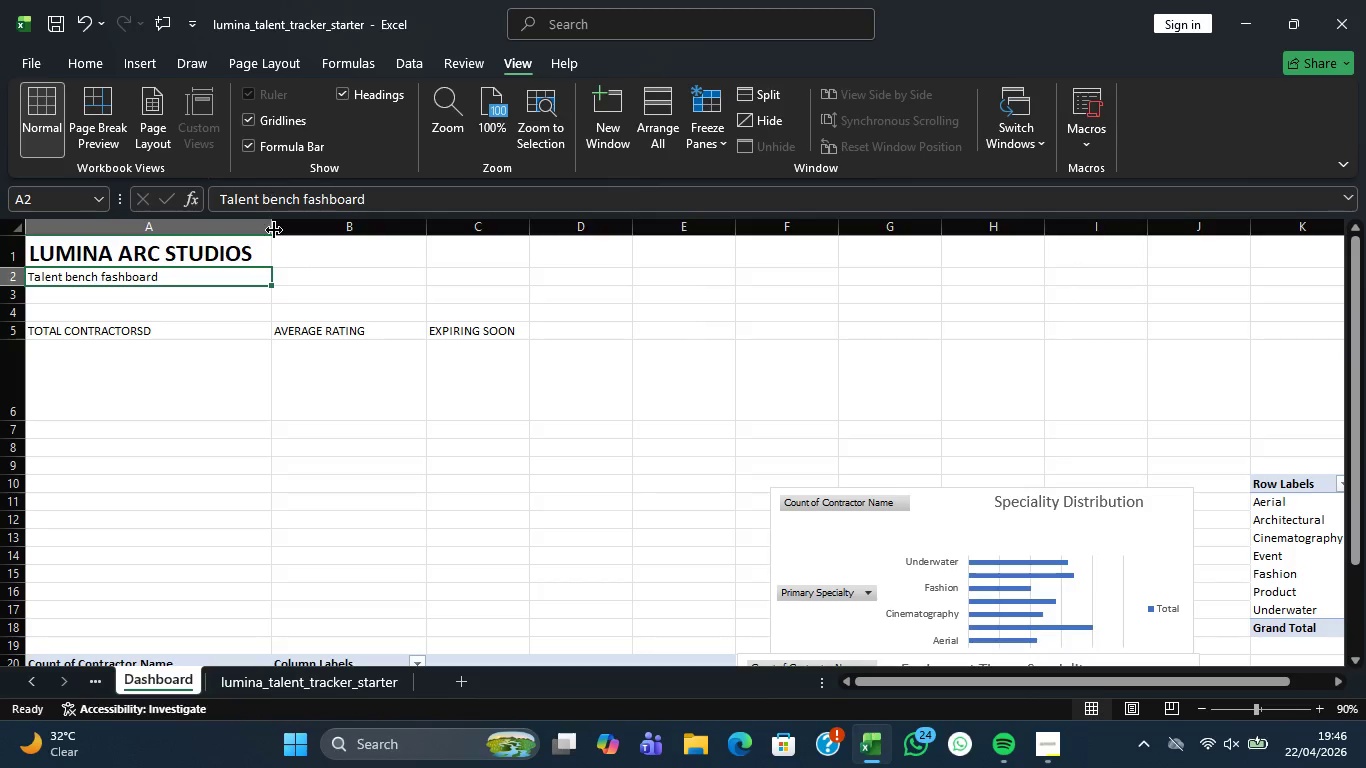 
left_click_drag(start_coordinate=[269, 225], to_coordinate=[247, 228])
 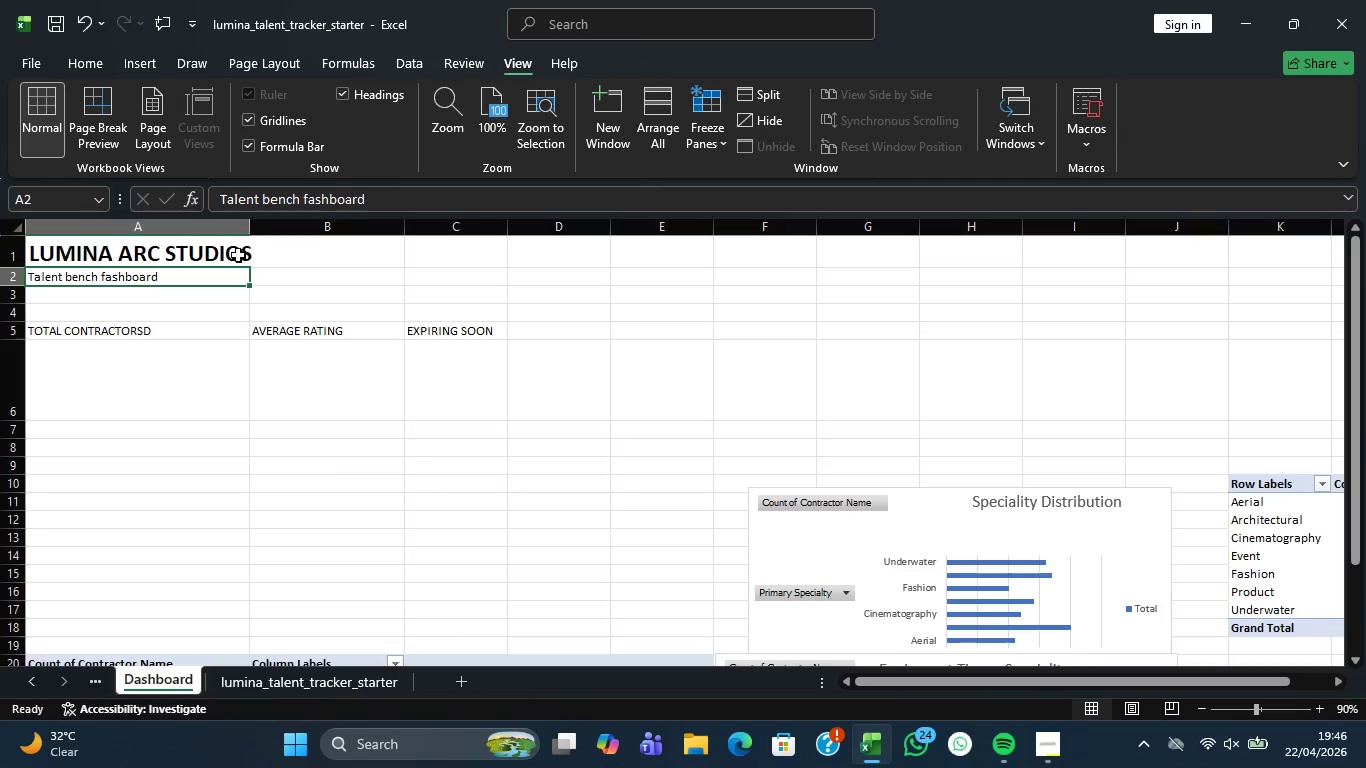 
left_click([98, 55])
 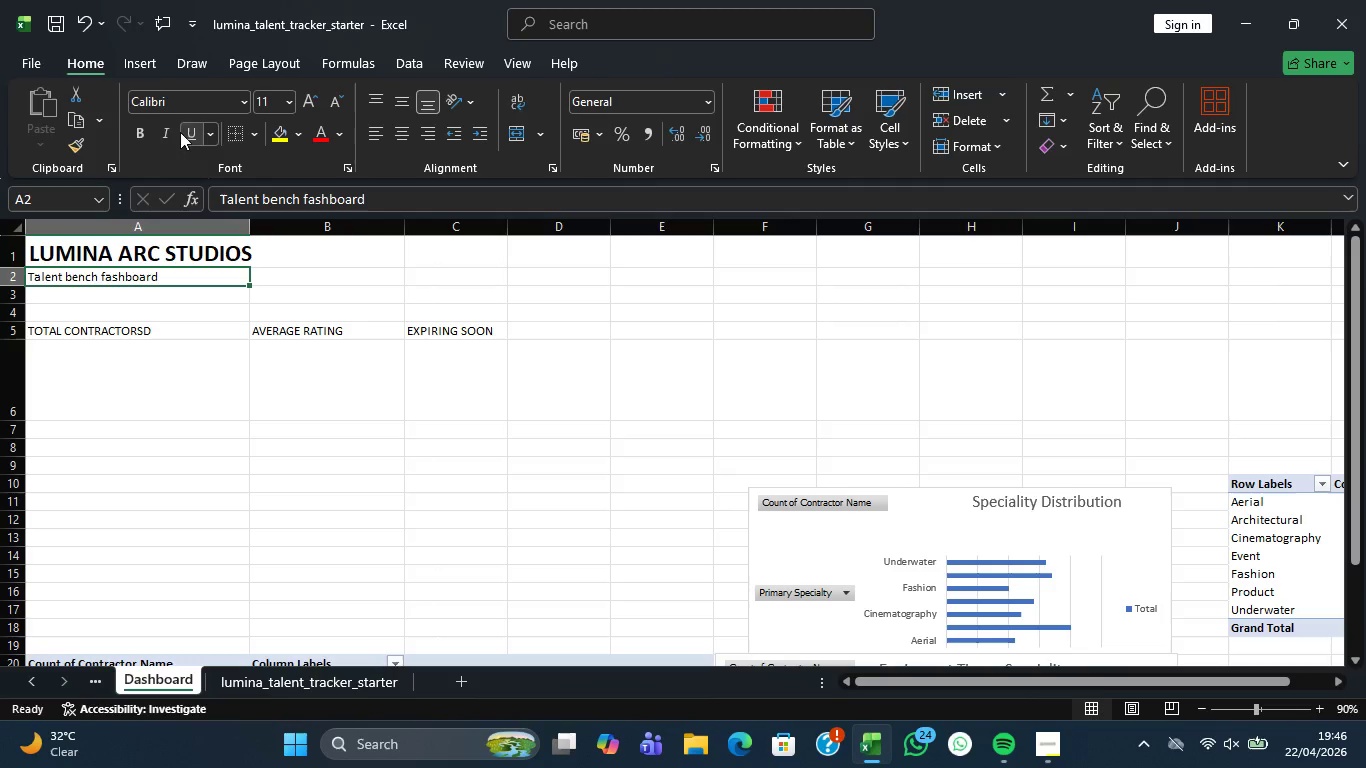 
left_click([167, 132])
 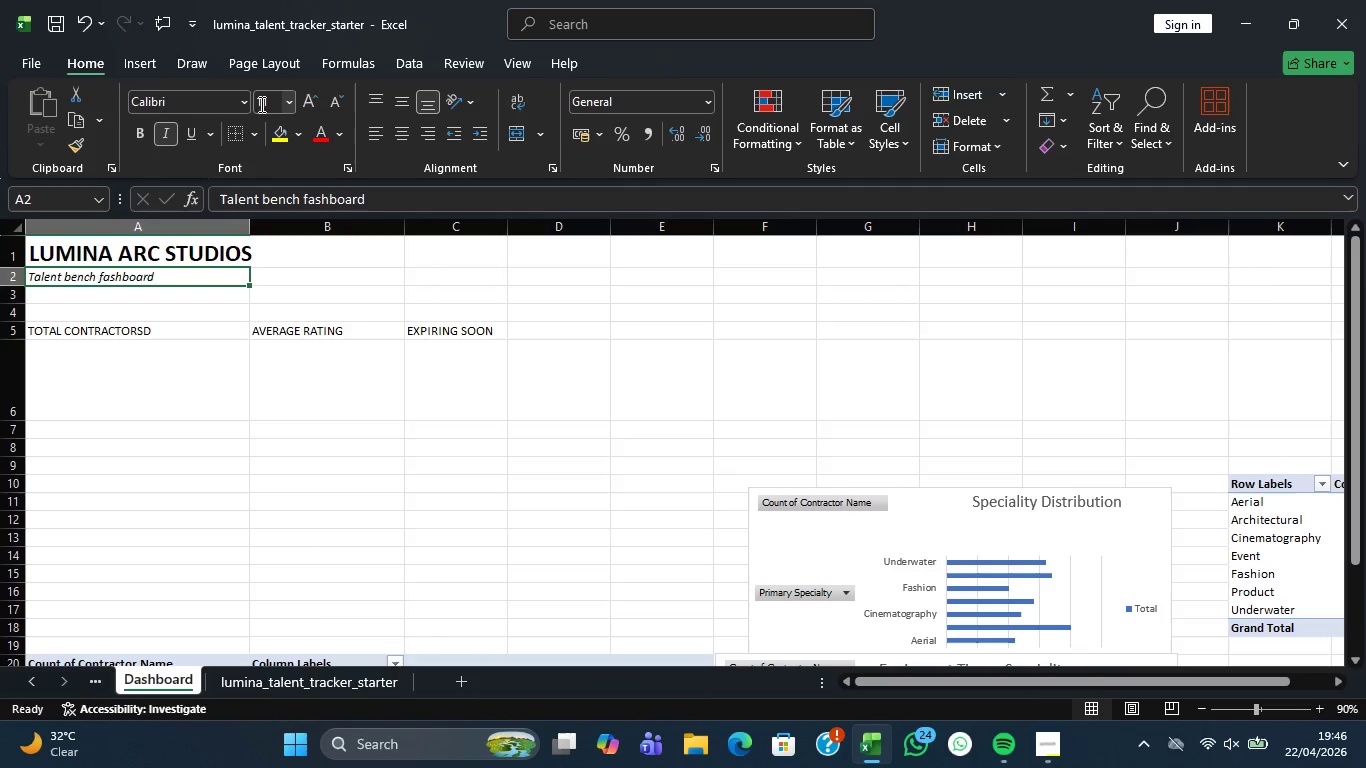 
left_click([244, 103])
 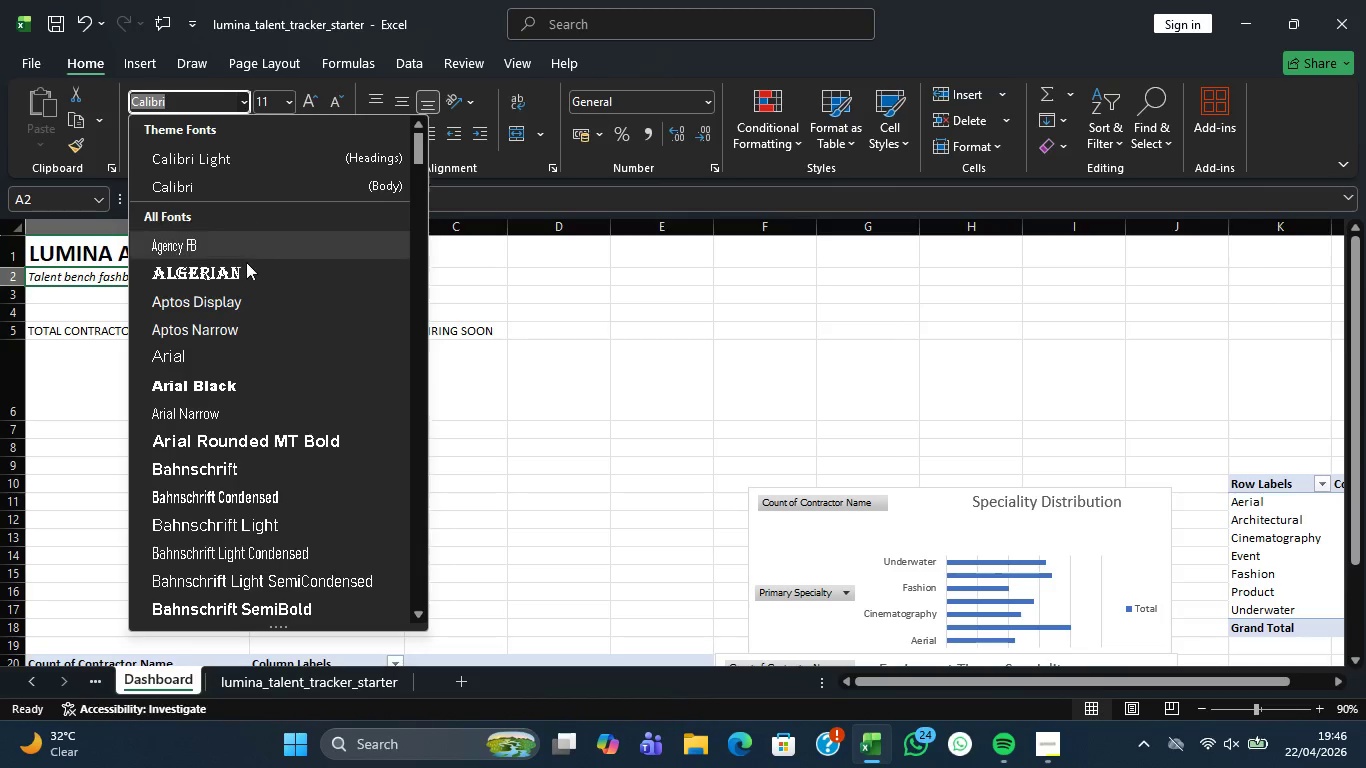 
scroll: coordinate [246, 276], scroll_direction: down, amount: 1.0
 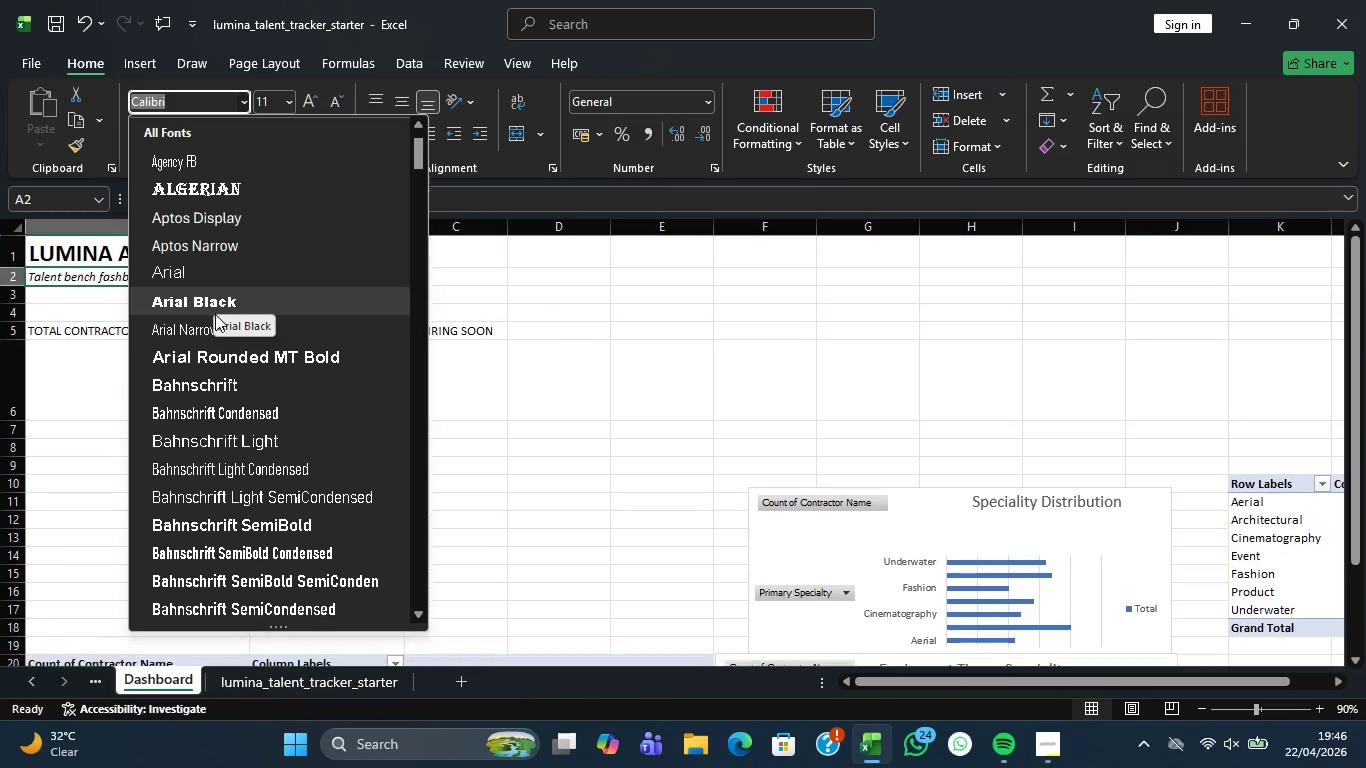 
wait(9.76)
 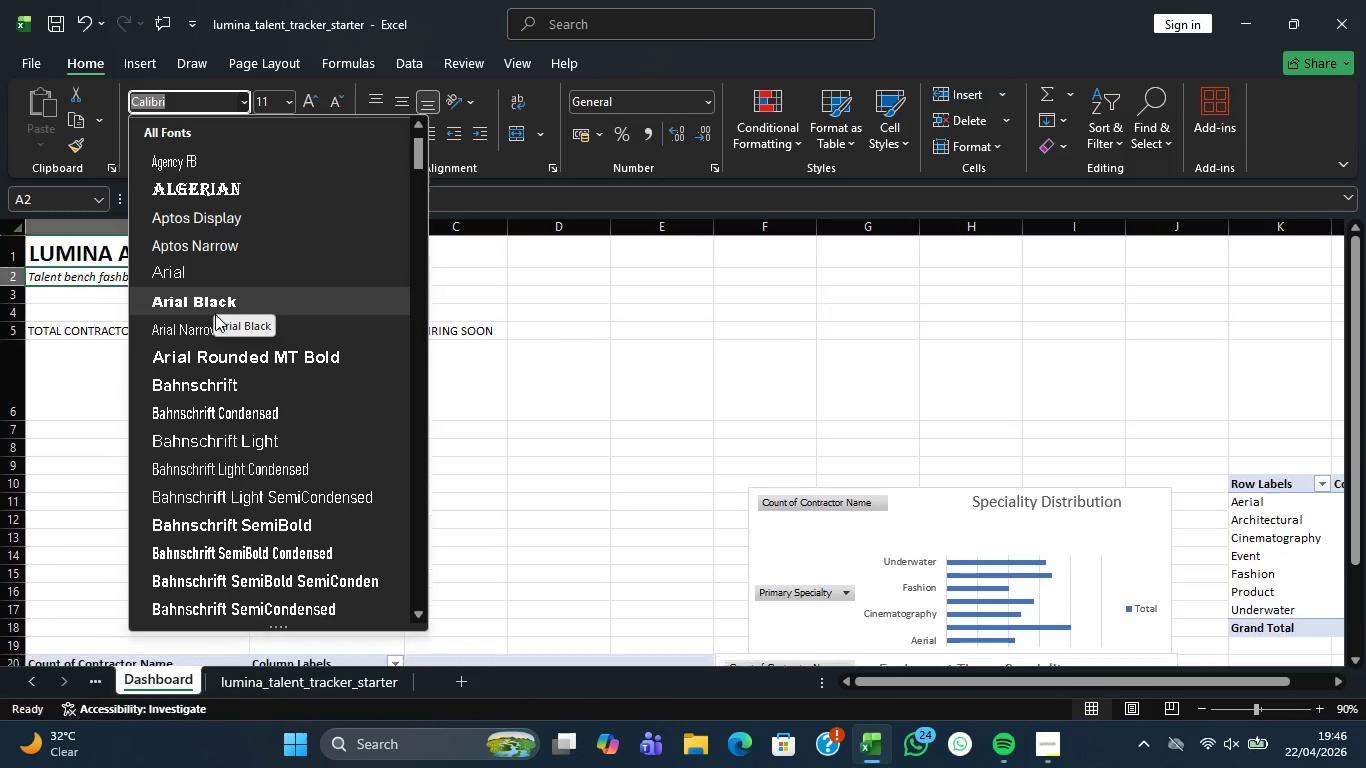 
scroll: coordinate [217, 418], scroll_direction: down, amount: 5.0
 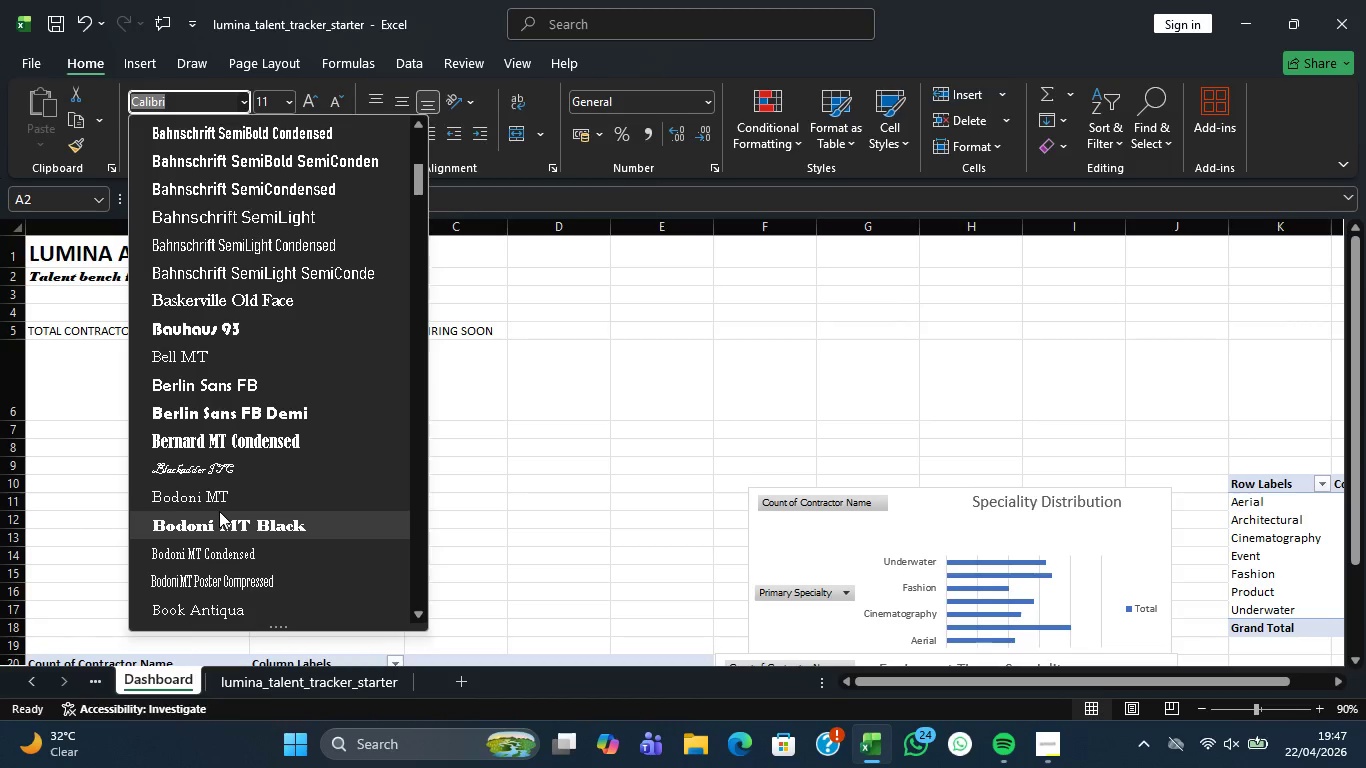 
wait(9.34)
 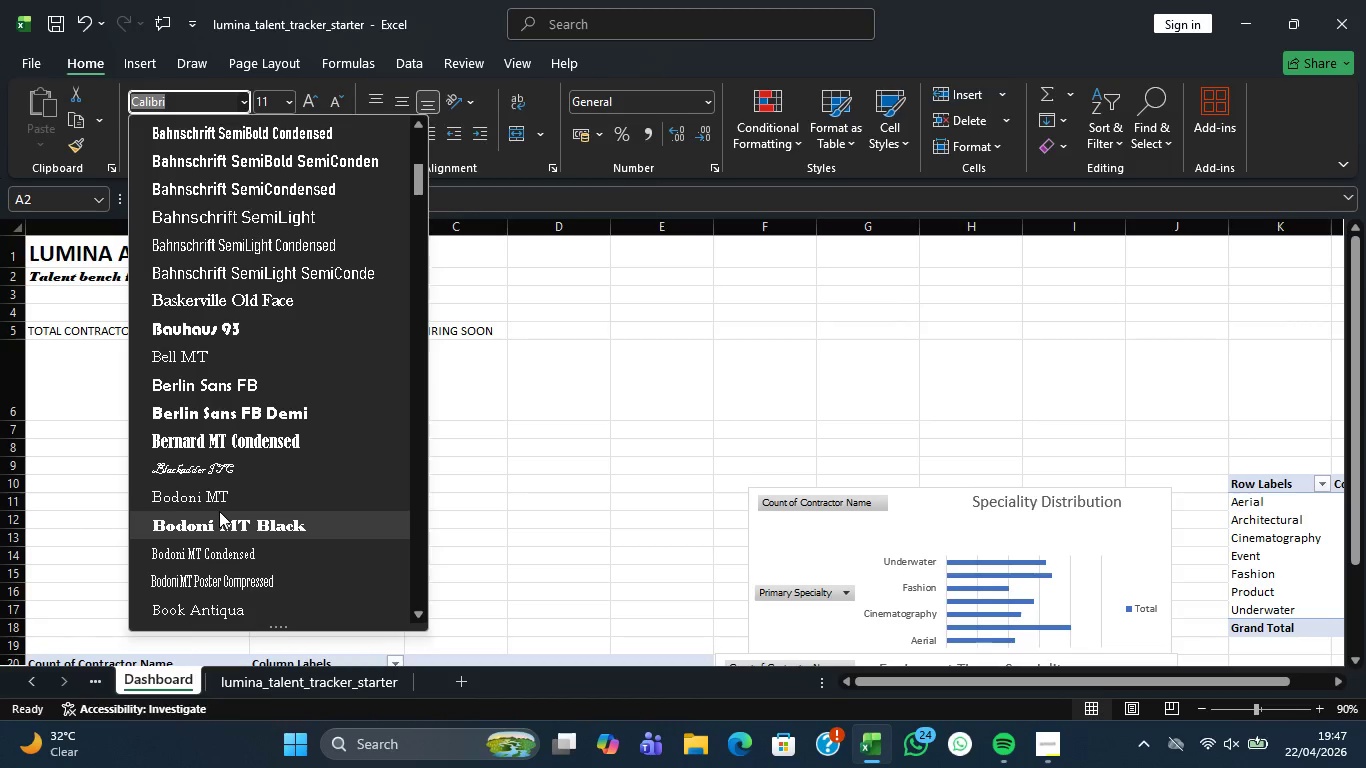 
left_click([451, 353])
 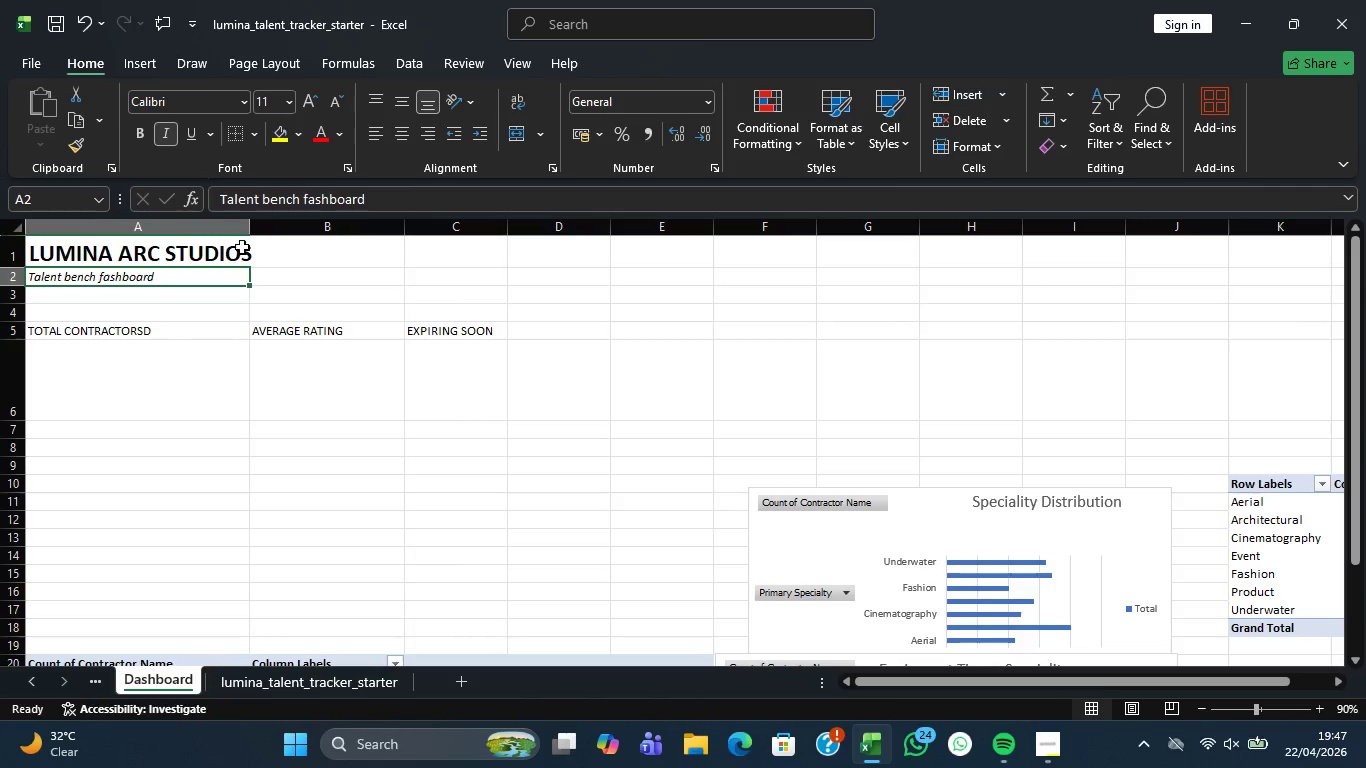 
left_click([242, 247])
 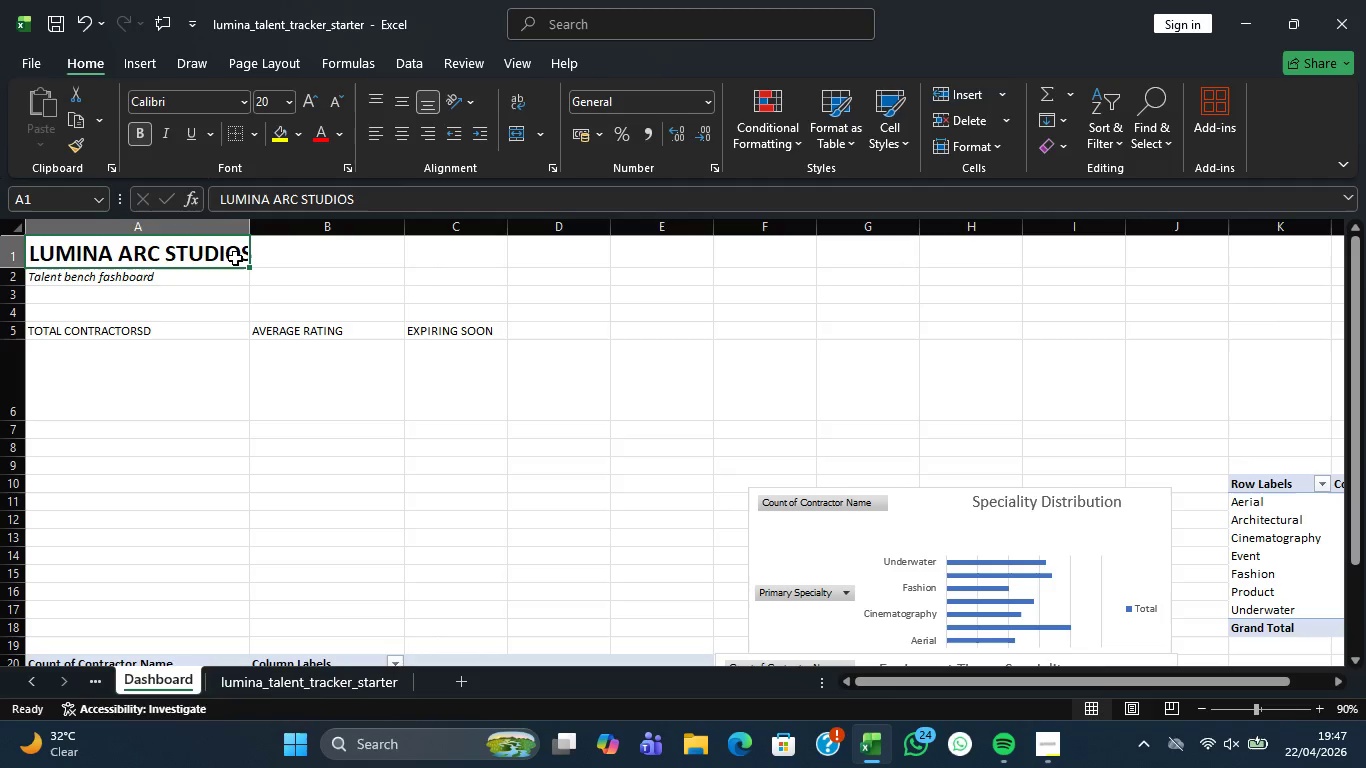 
double_click([235, 258])
 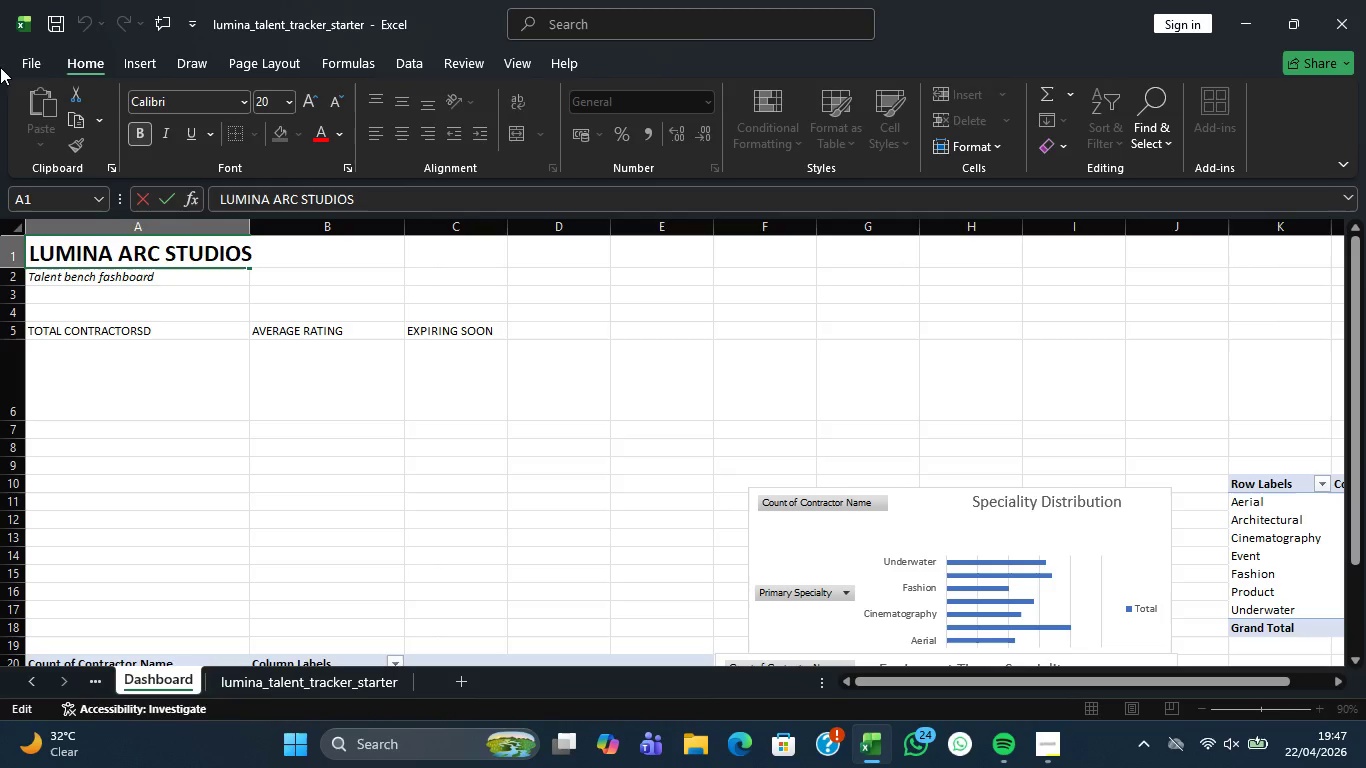 
key(ArrowRight)
 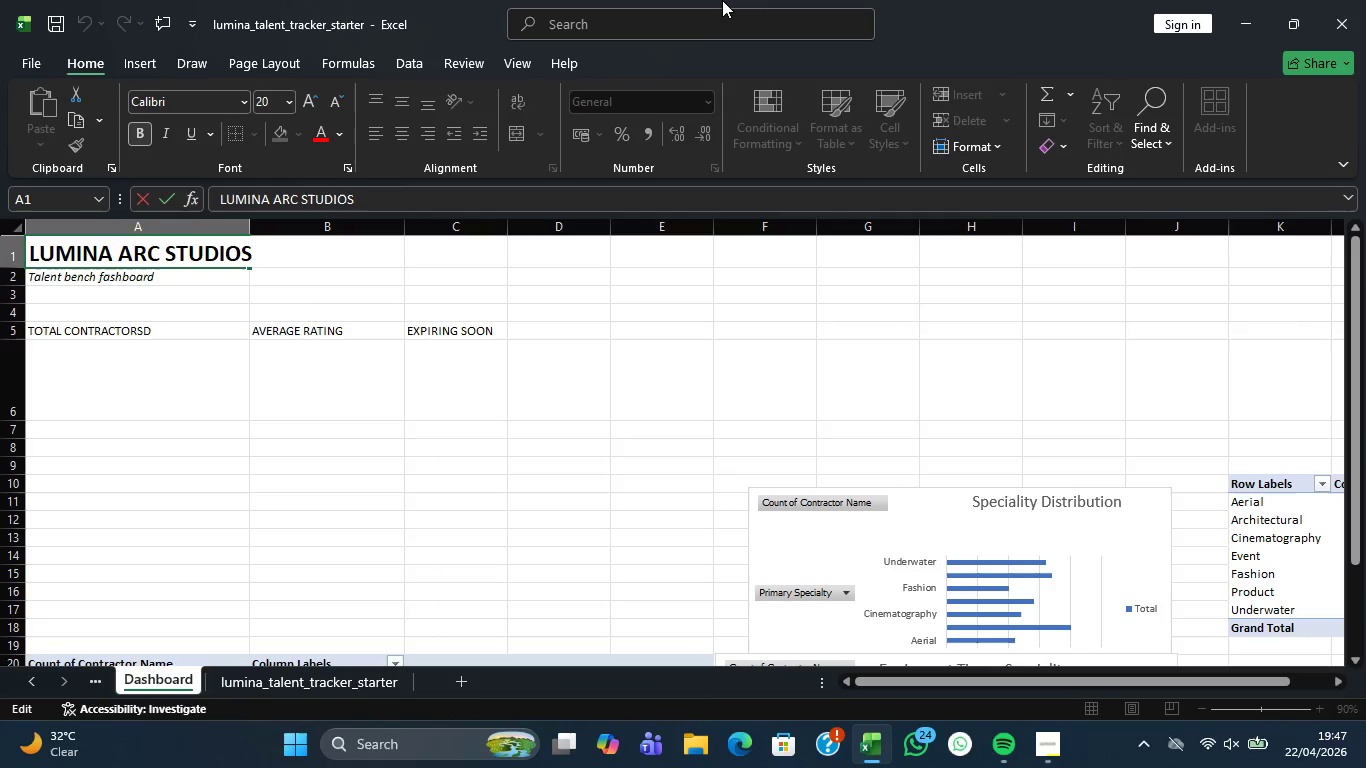 
key(Space)
 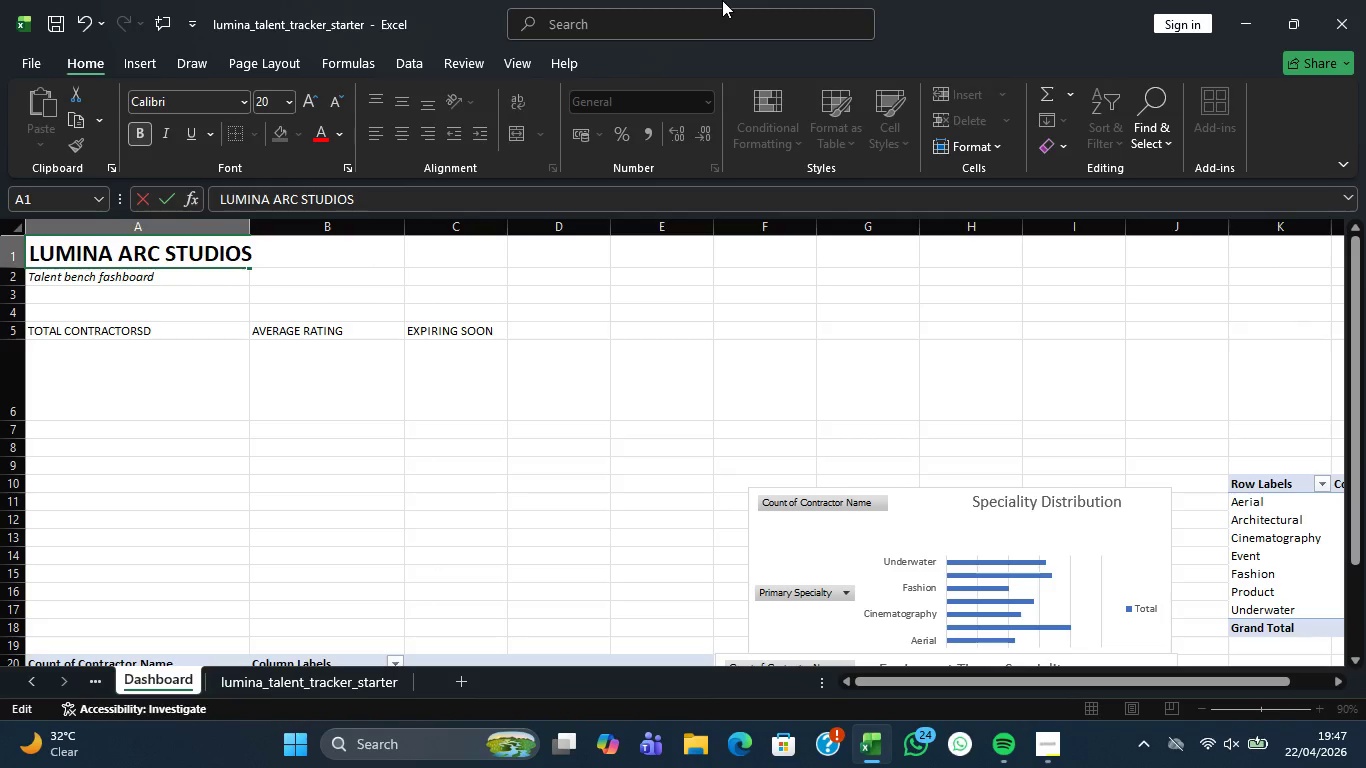 
key(Minus)
 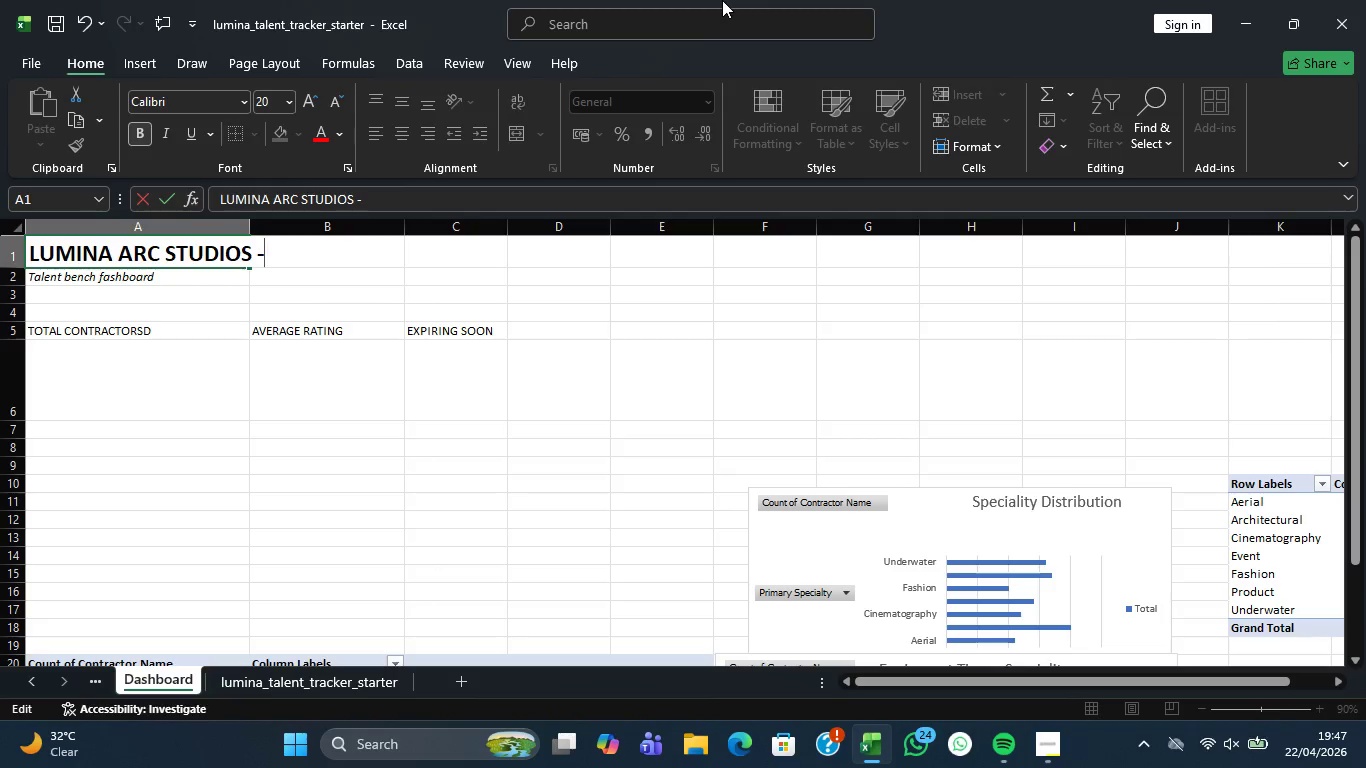 
key(Space)
 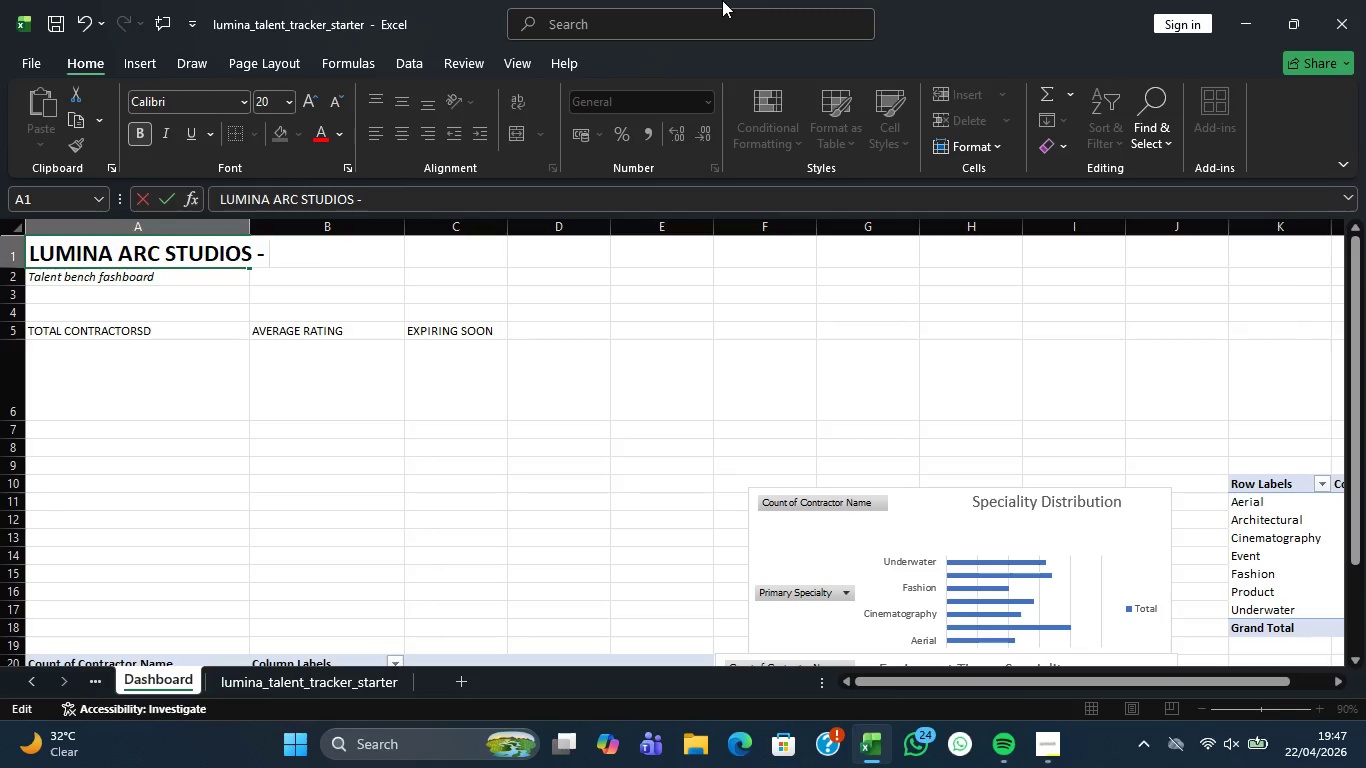 
type(t)
key(Backspace)
type(TALENT BEN)
 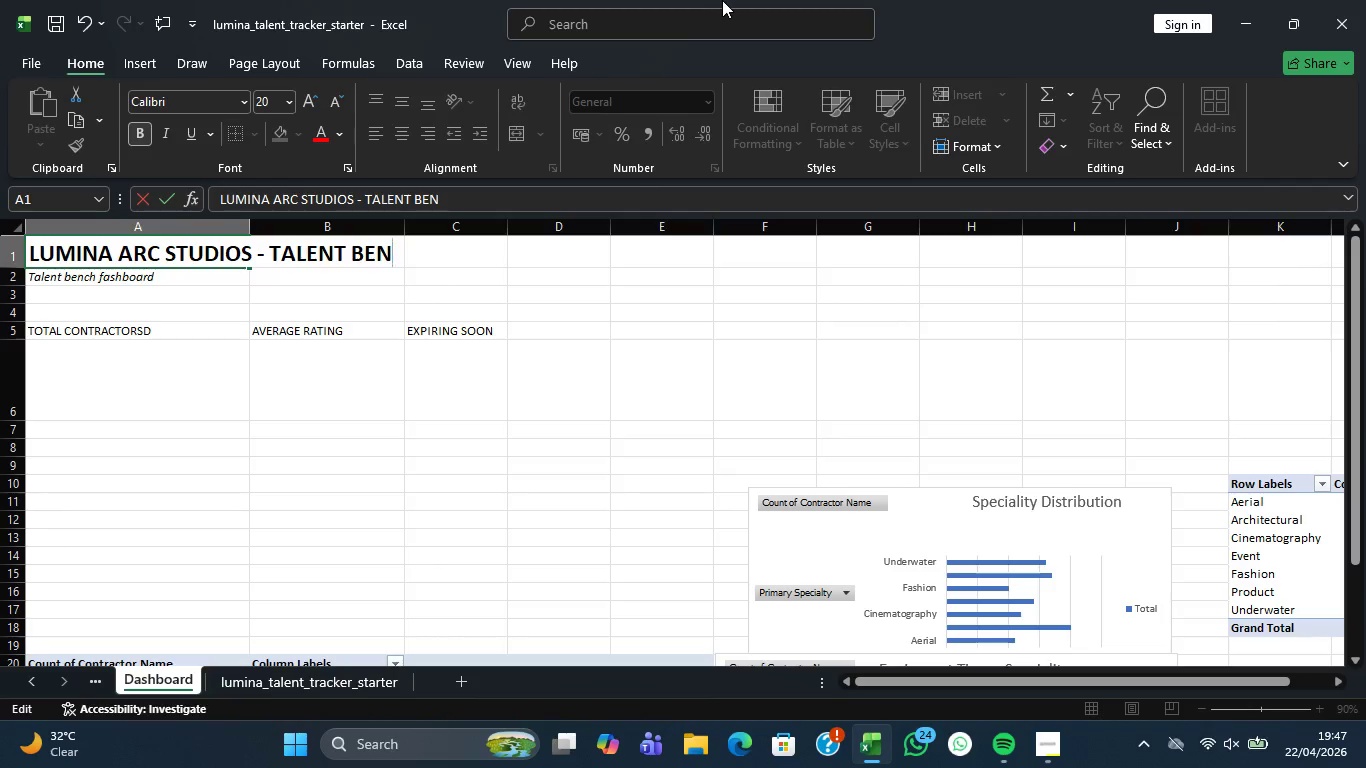 
type(CH DASH)
 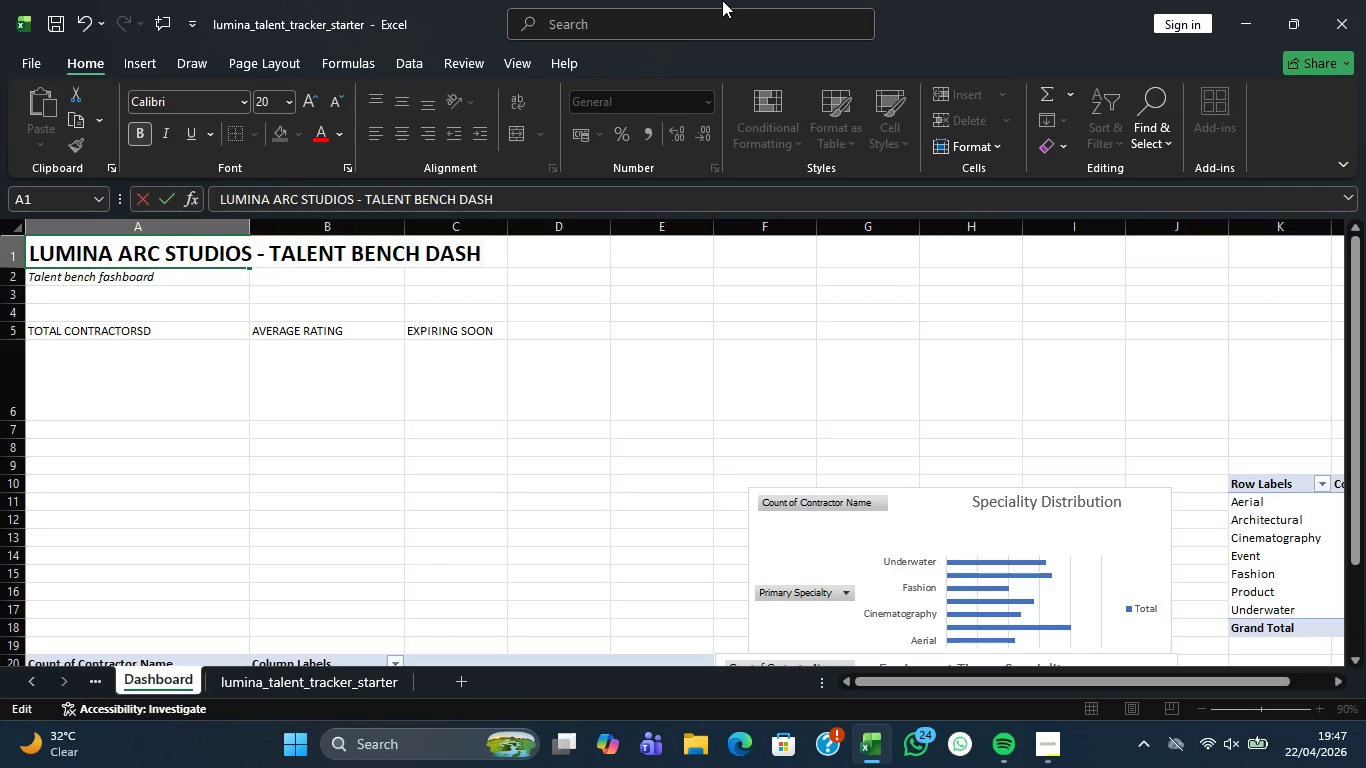 
type(H)
key(Backspace)
type(BOARD)
 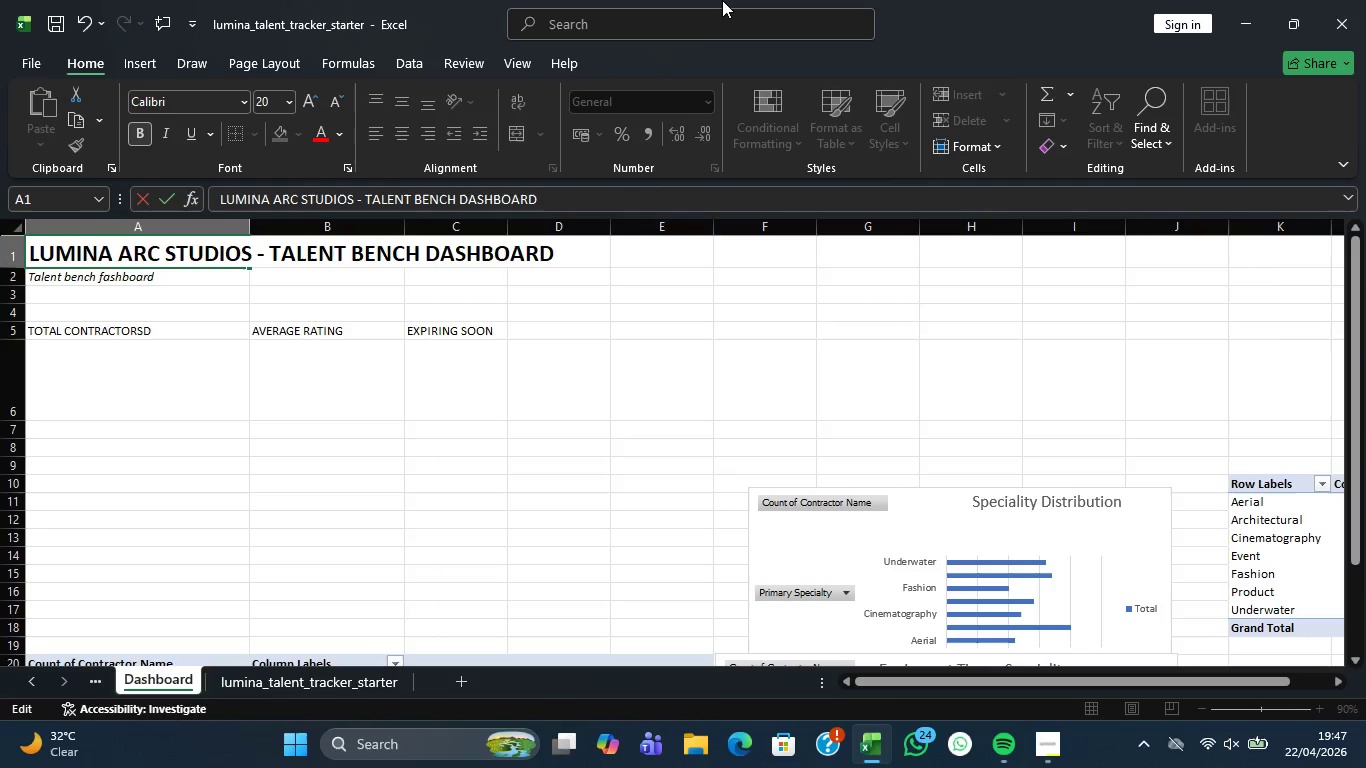 
key(Enter)
 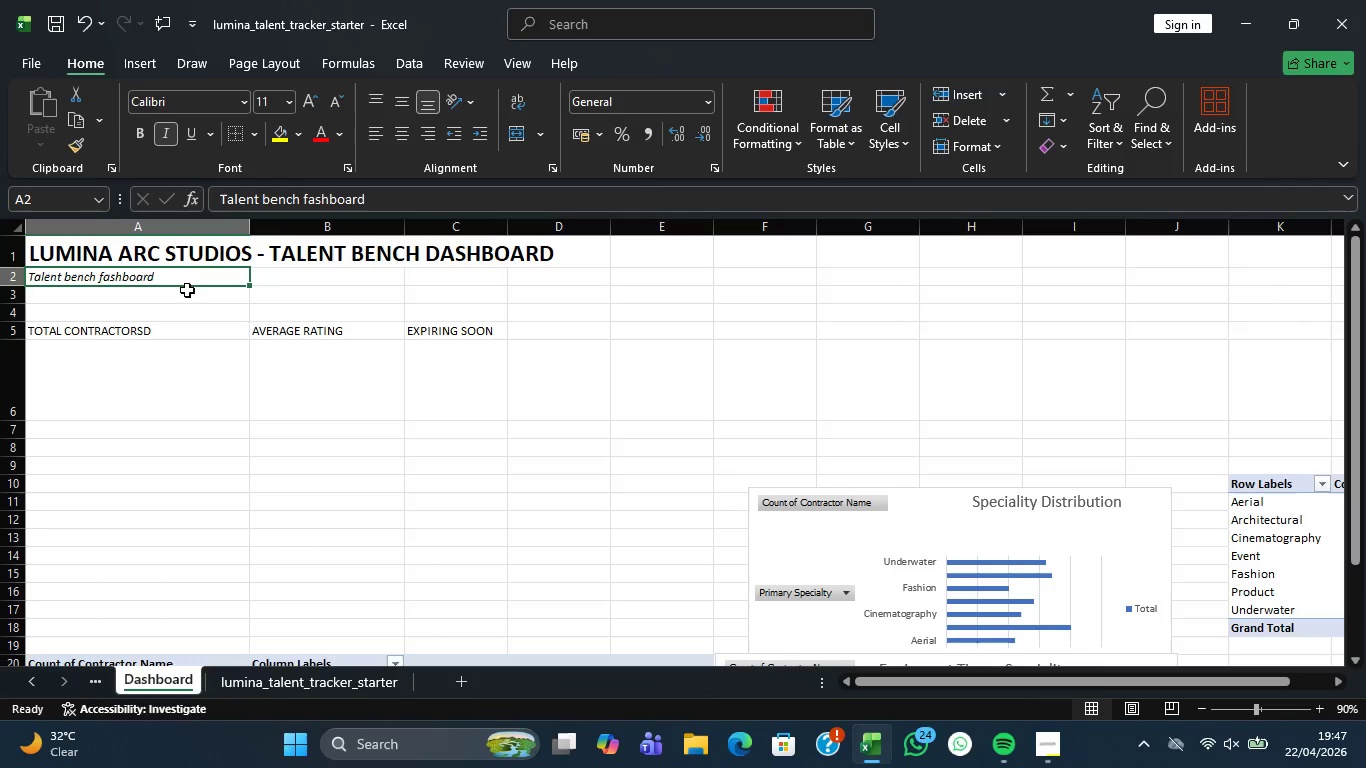 
wait(7.77)
 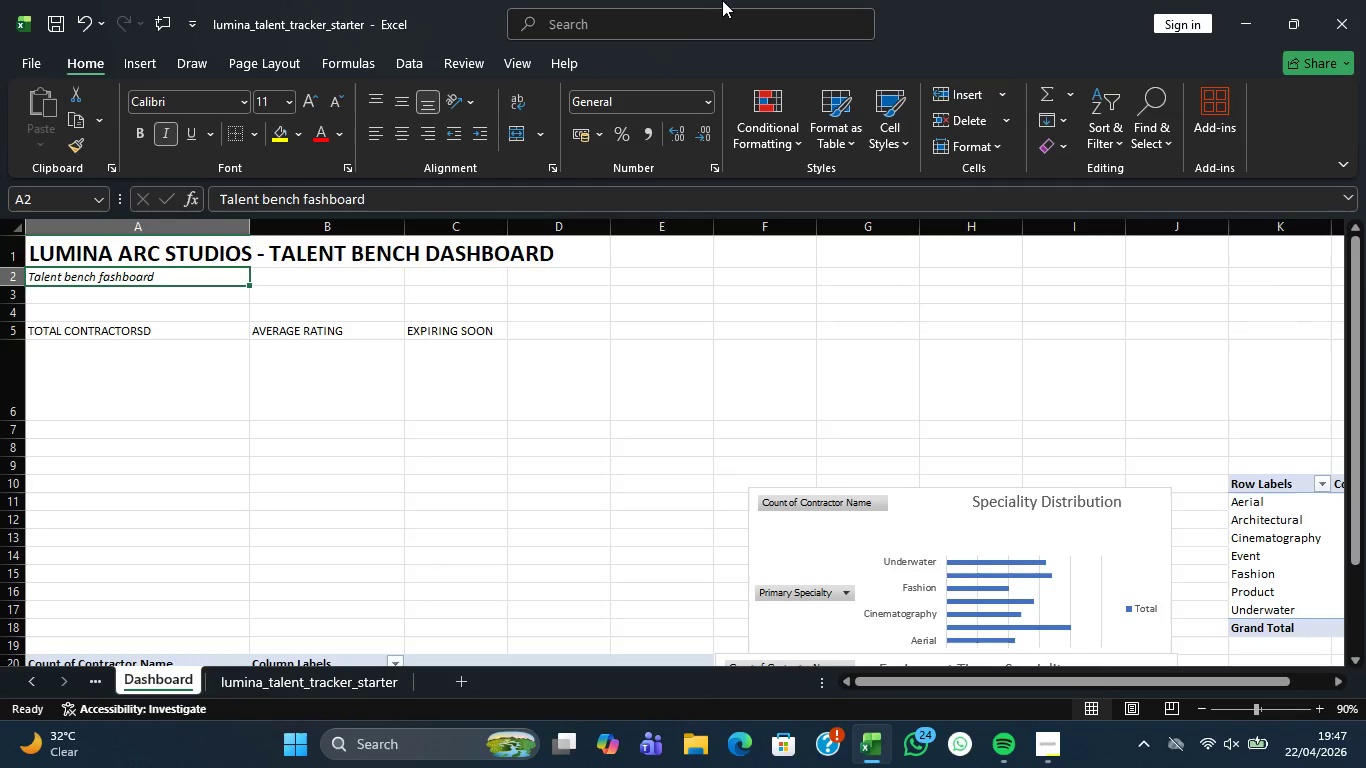 
double_click([120, 279])
 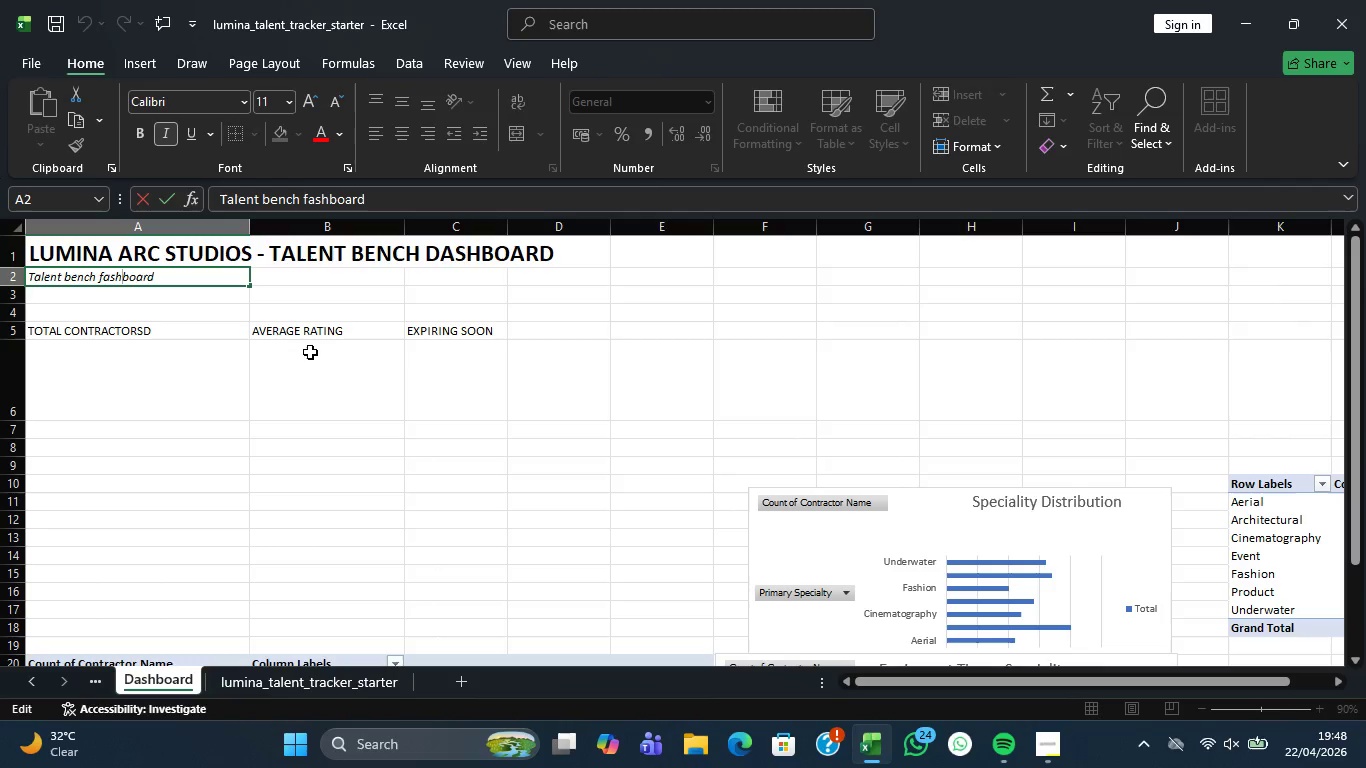 
key(ArrowLeft)
 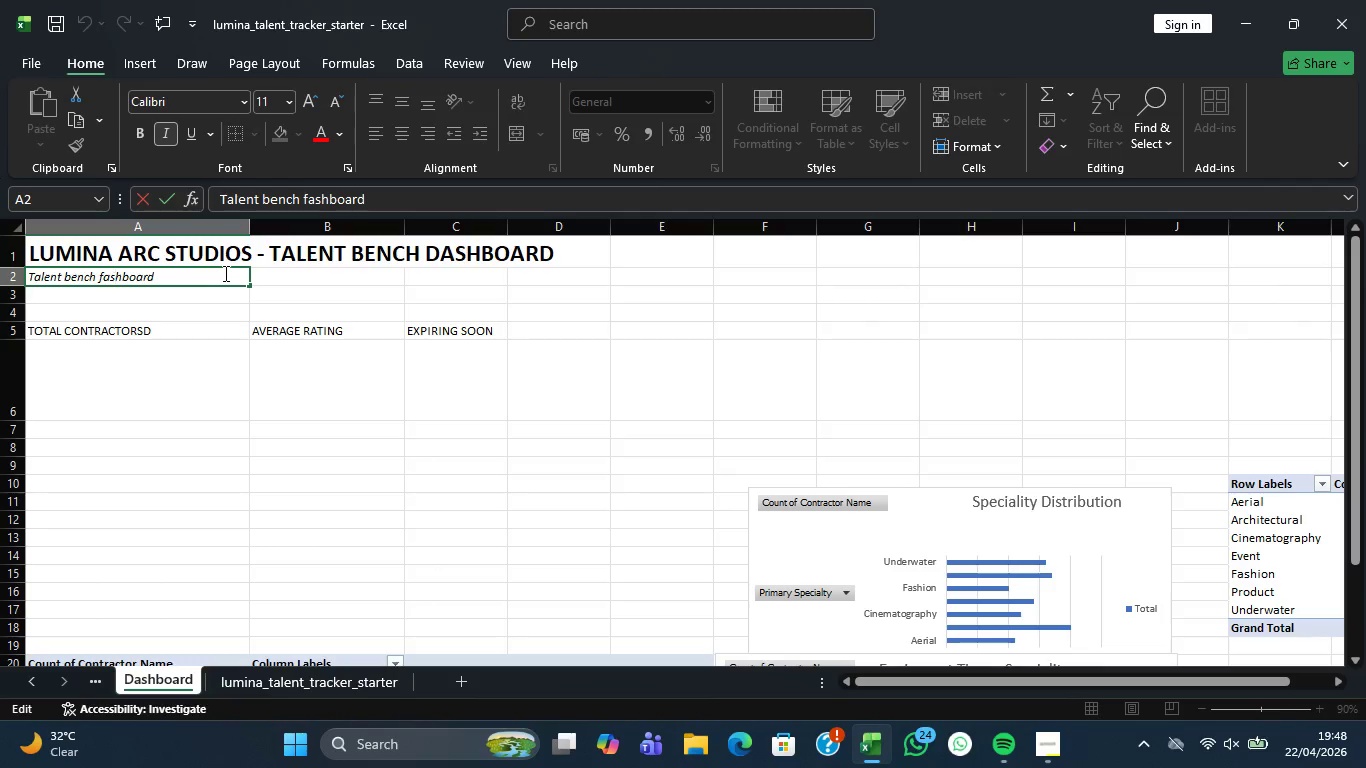 
key(ArrowLeft)
 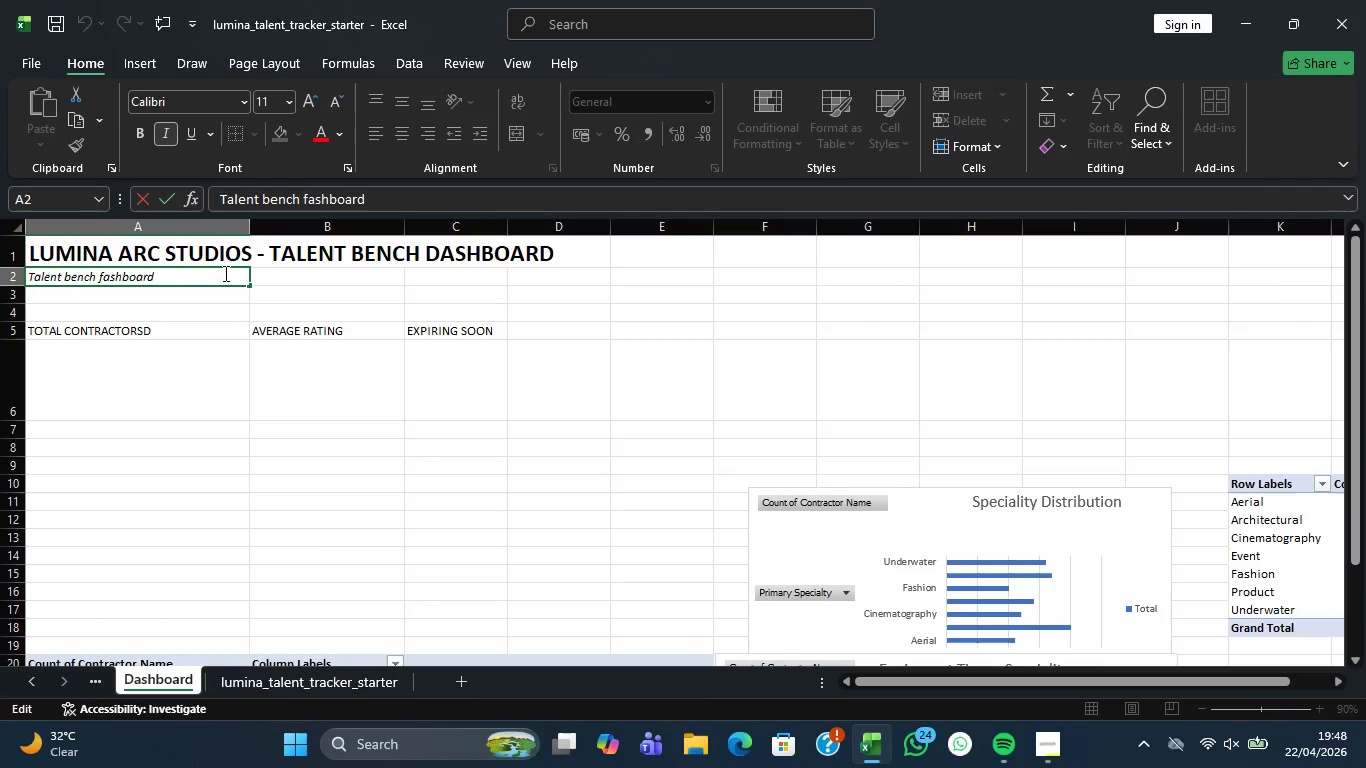 
key(ArrowLeft)
 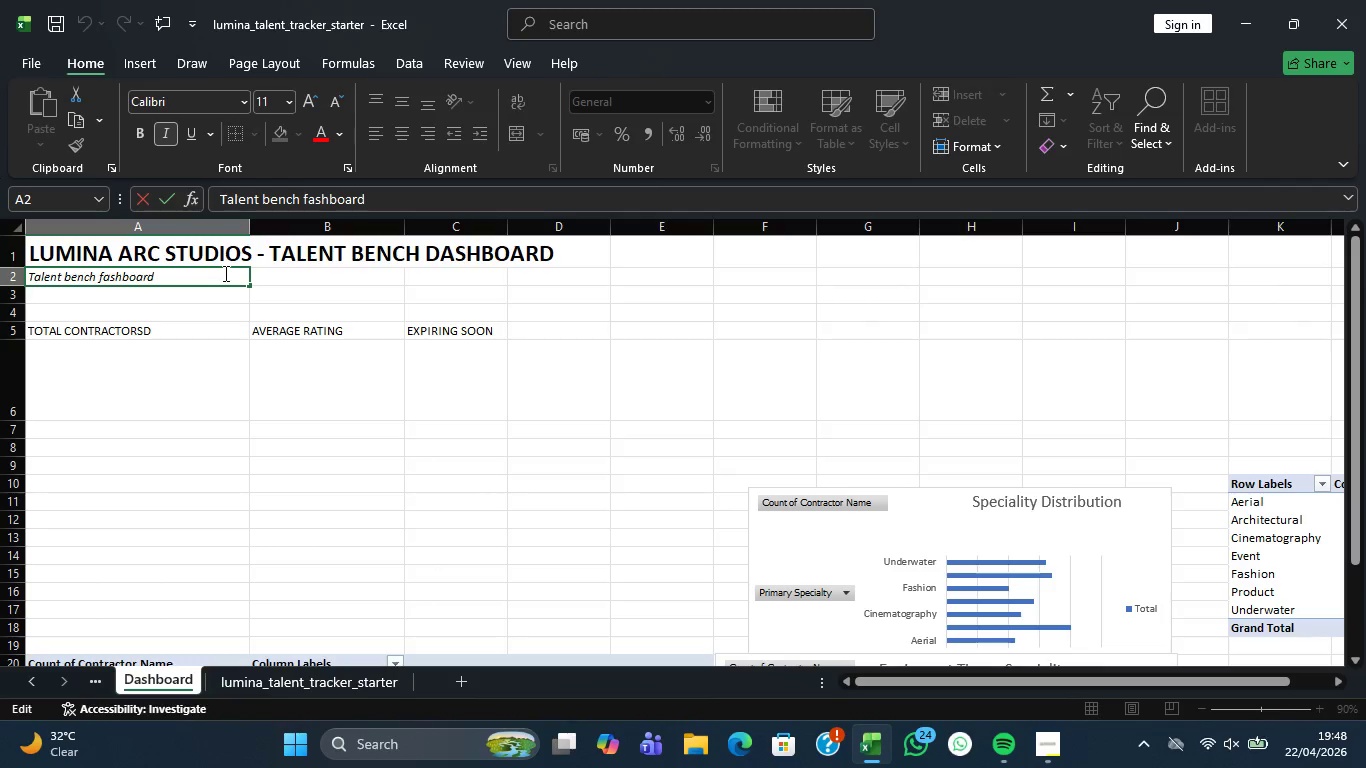 
key(Backspace)
 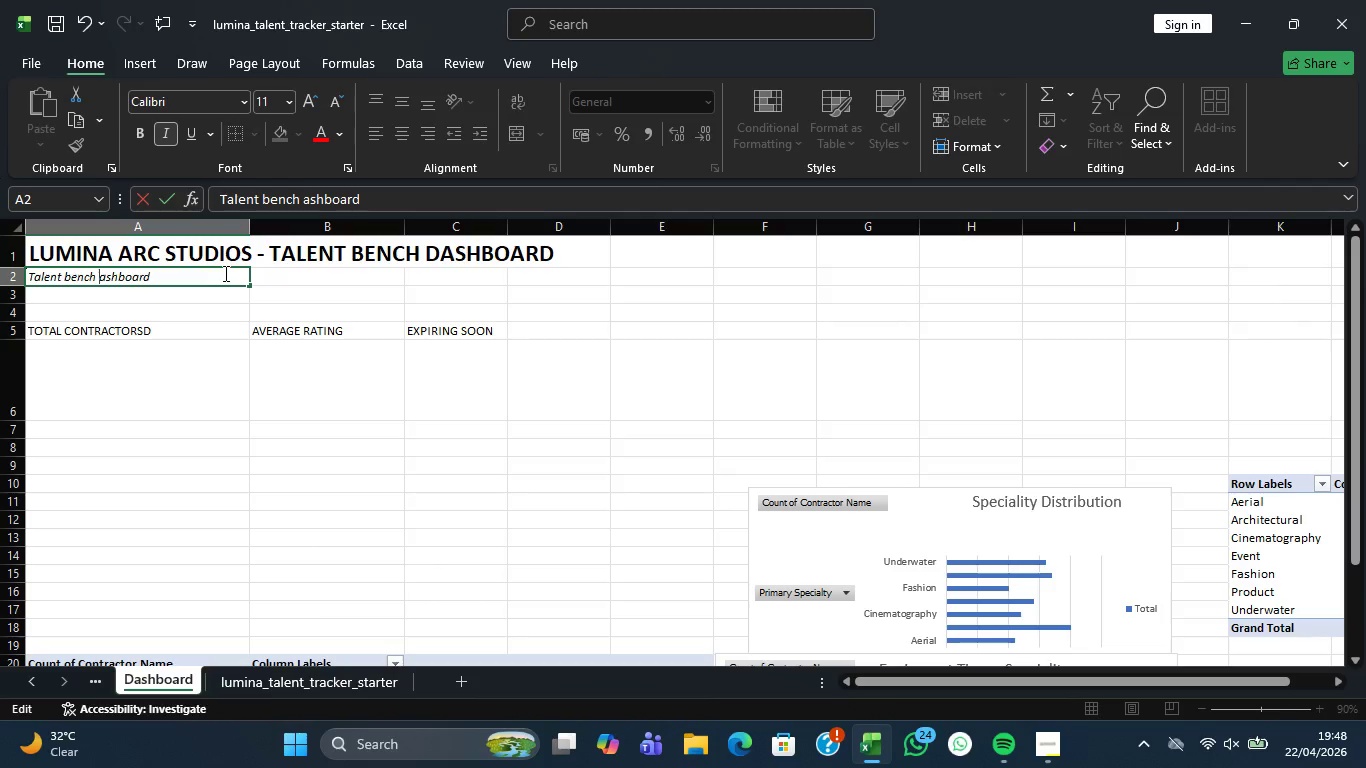 
key(D)
 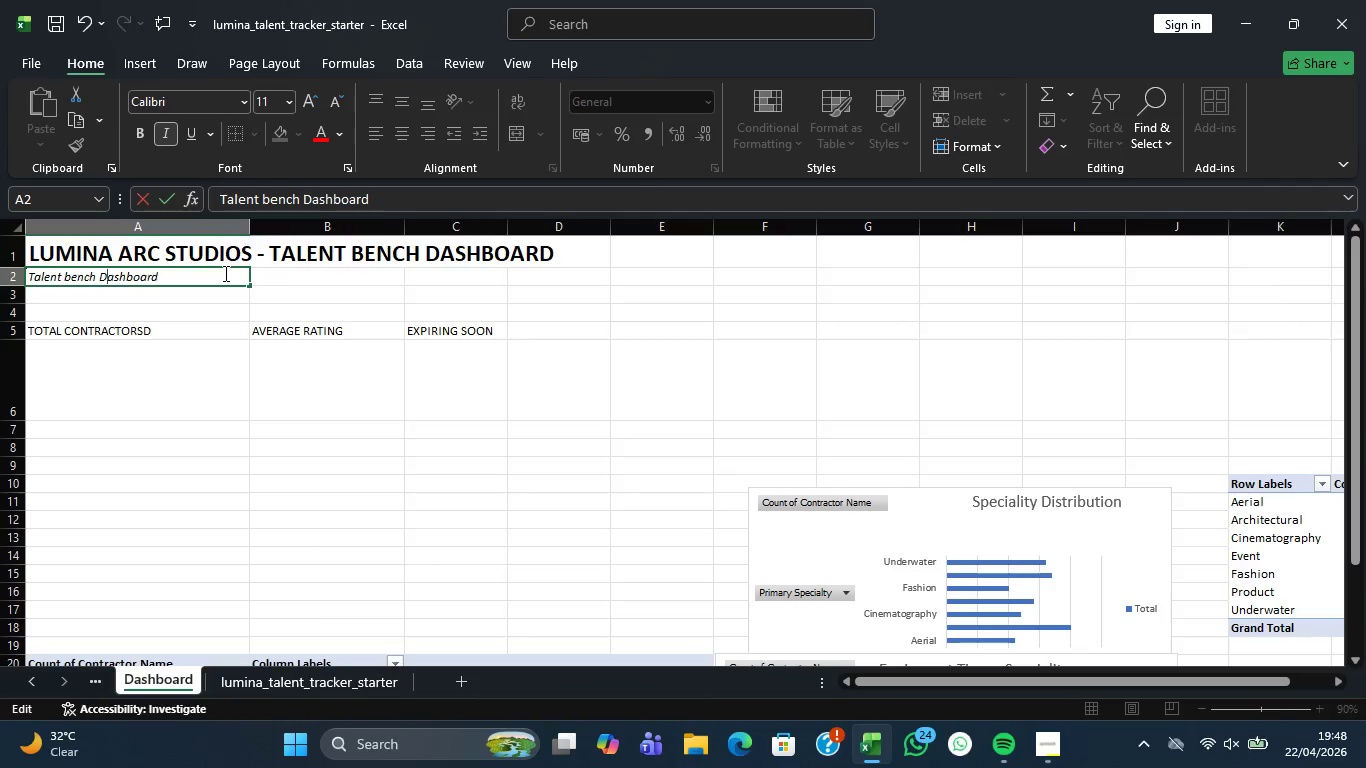 
key(Backspace)
 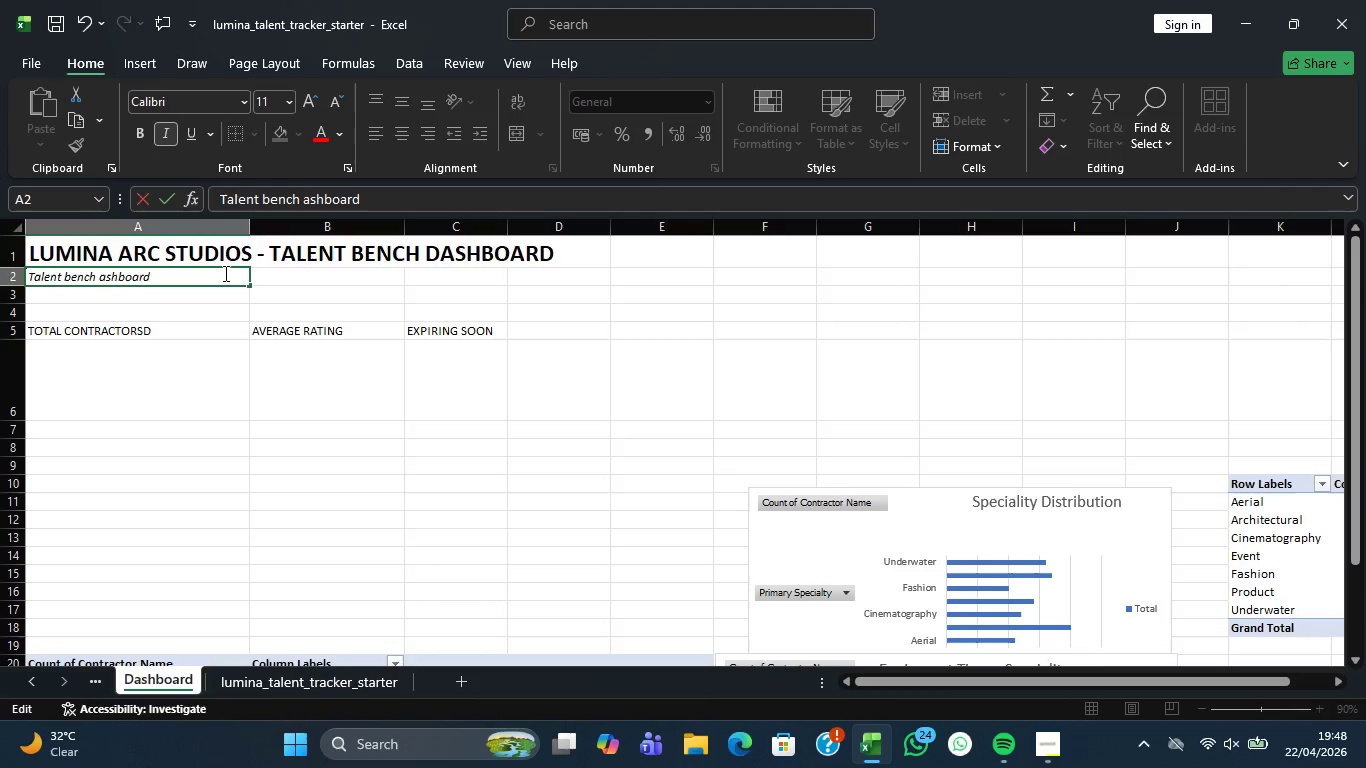 
key(CapsLock)
 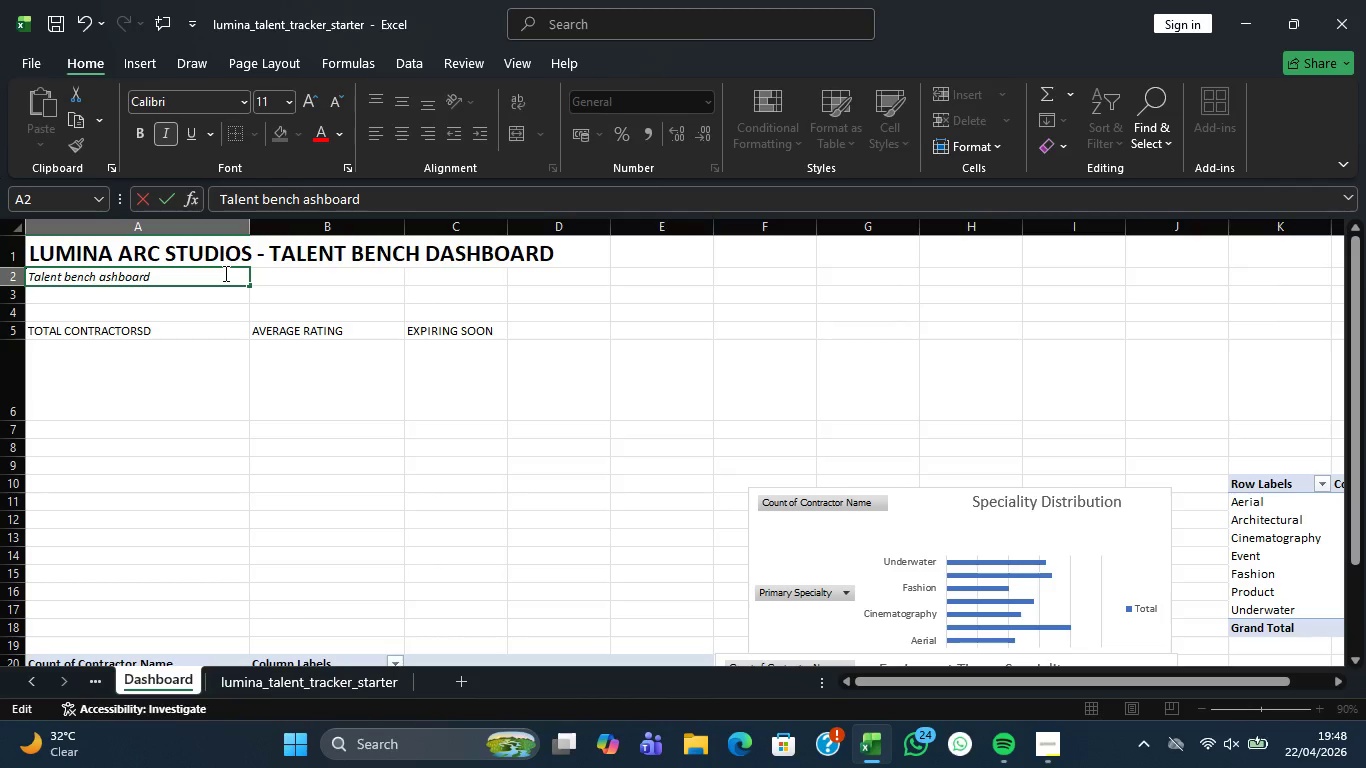 
key(CapsLock)
 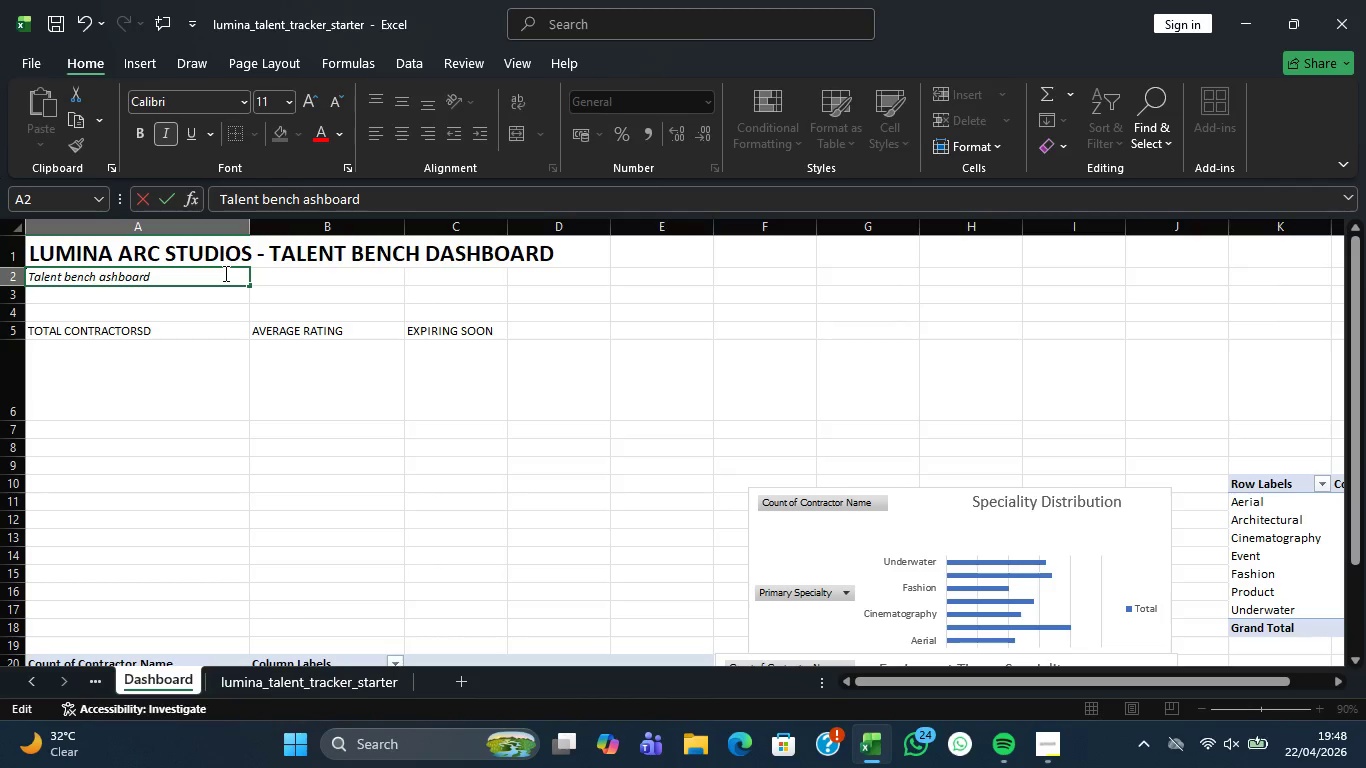 
key(D)
 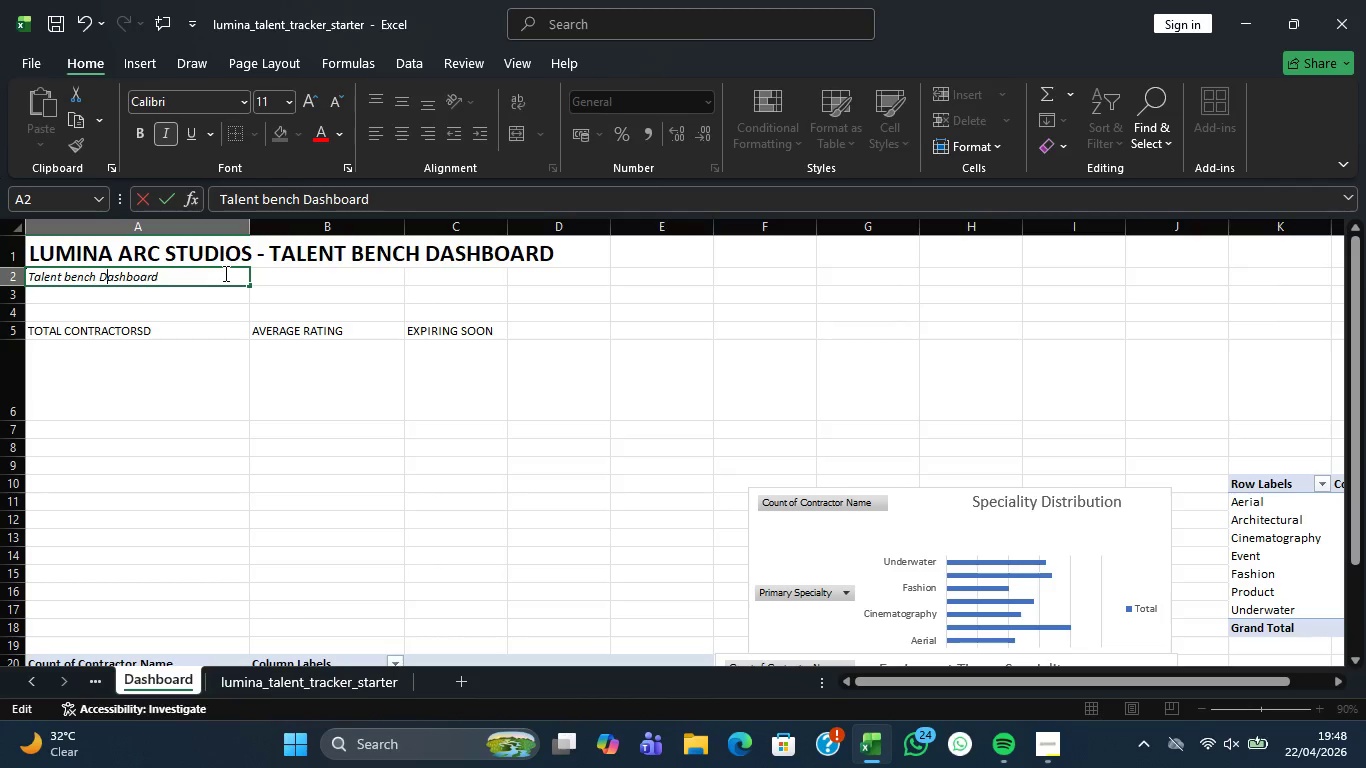 
key(CapsLock)
 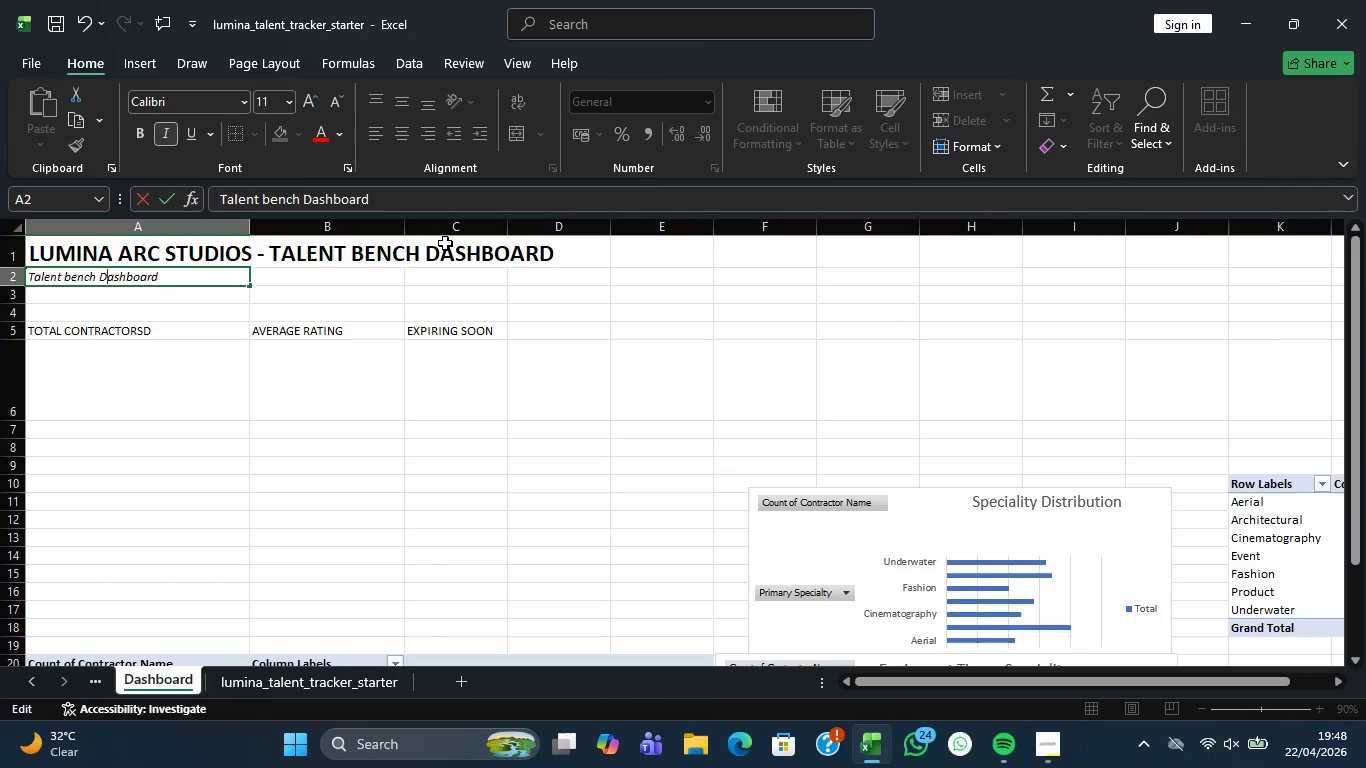 
wait(10.03)
 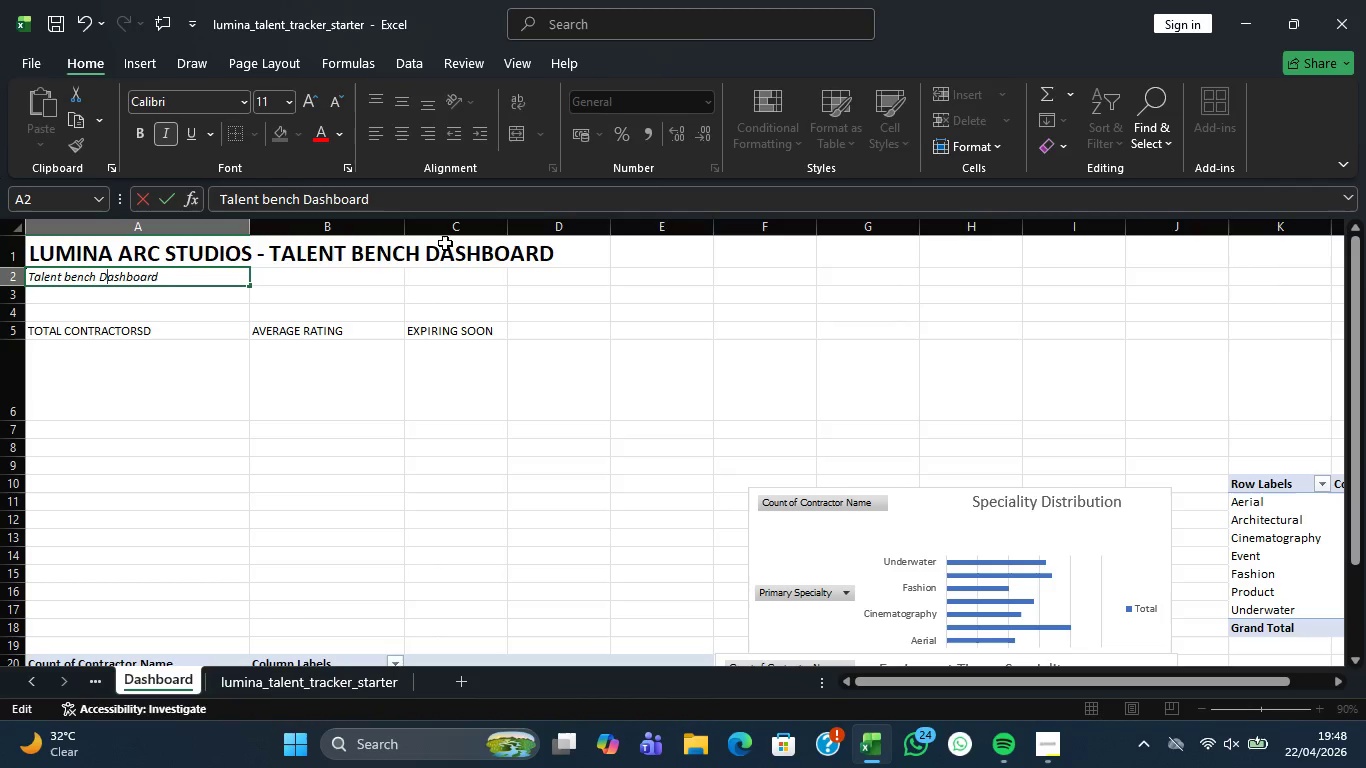 
left_click([161, 308])
 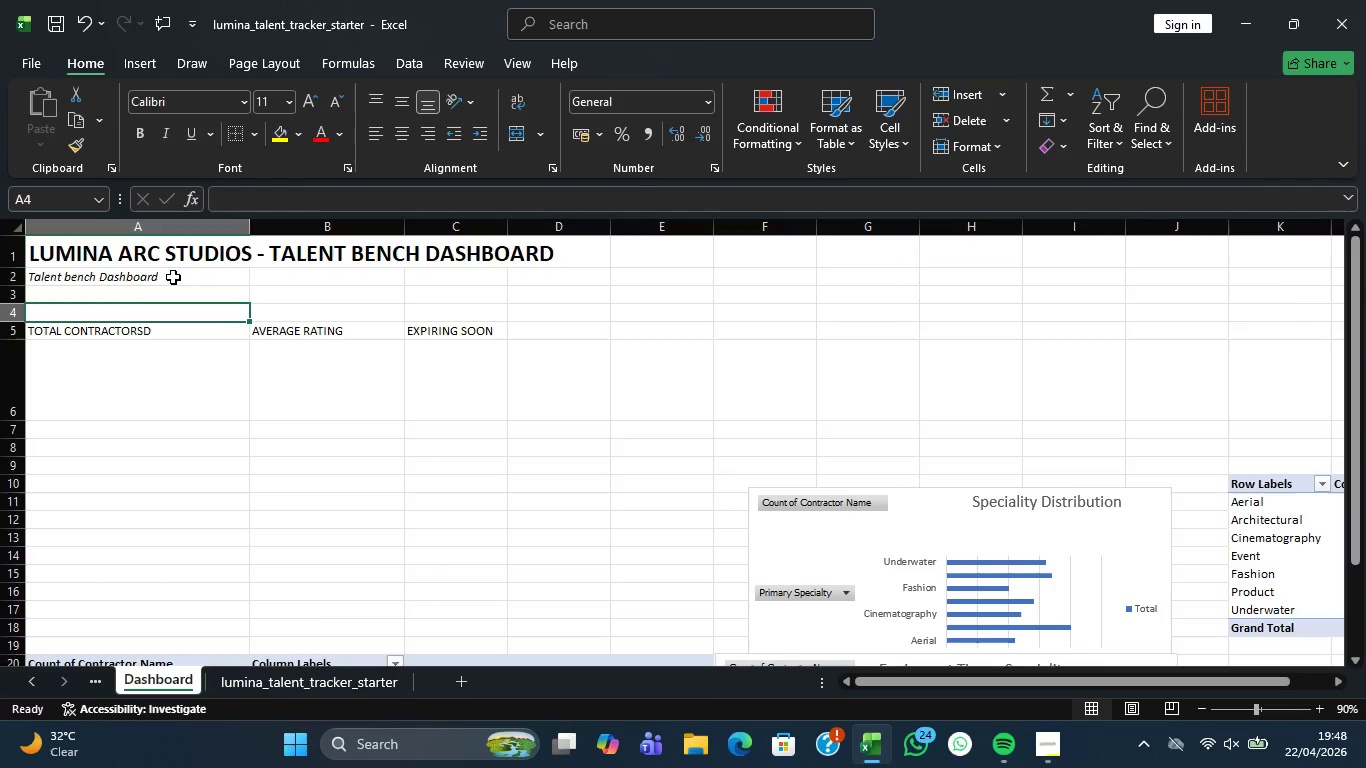 
left_click([173, 277])
 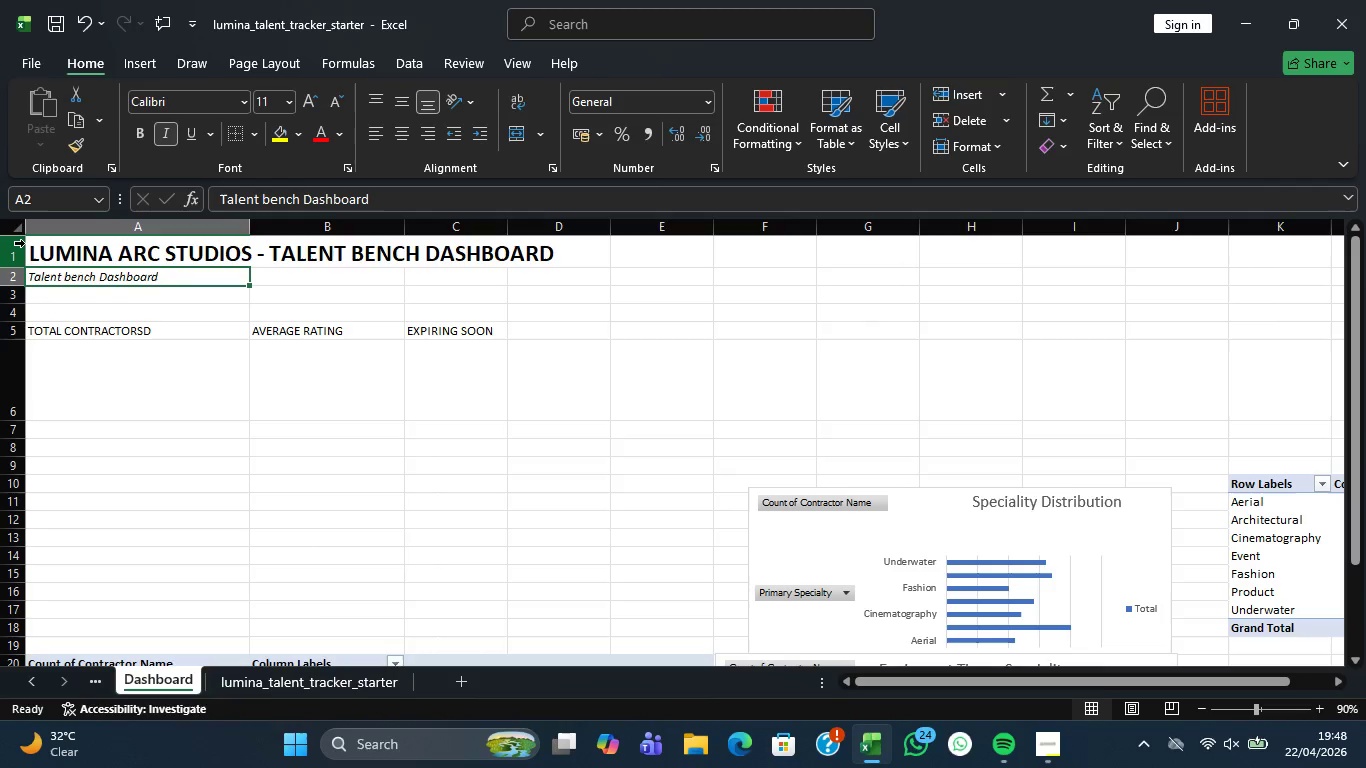 
left_click([21, 244])
 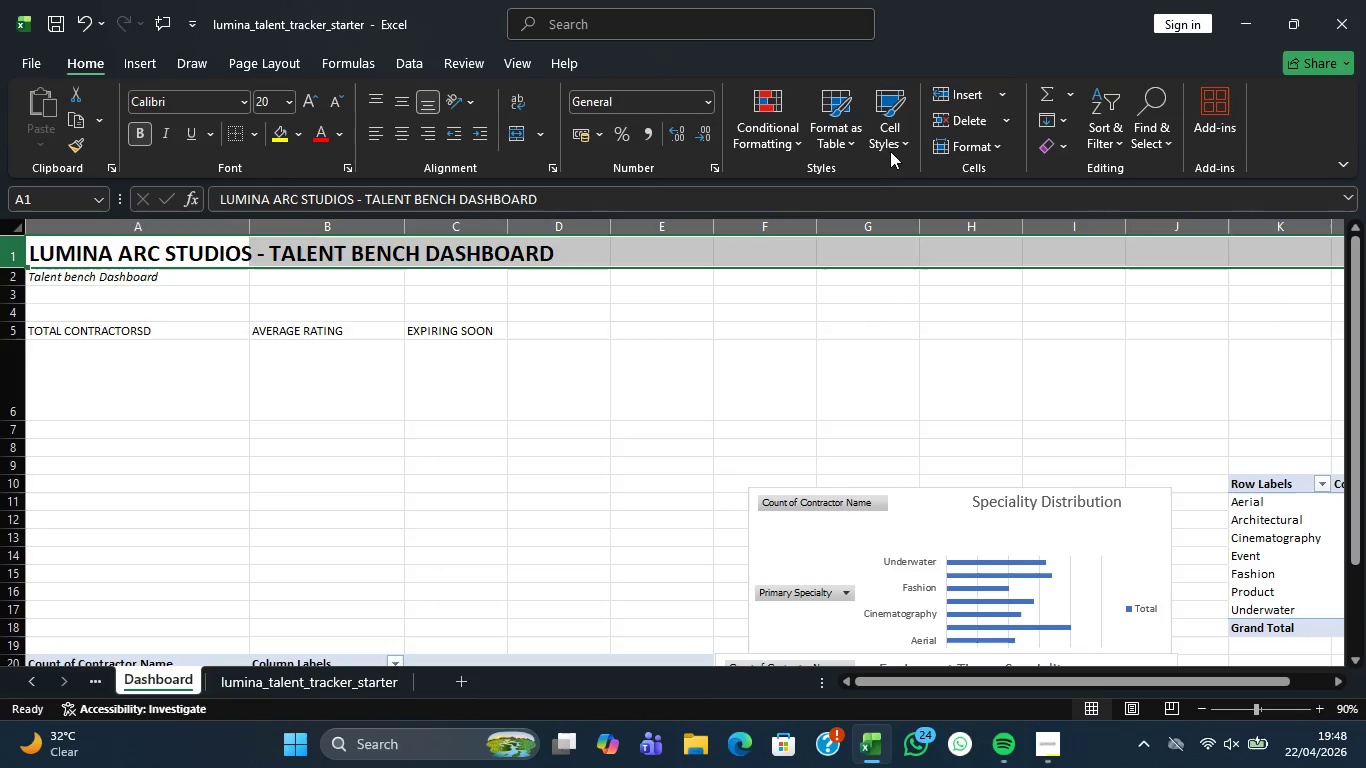 
left_click([841, 142])
 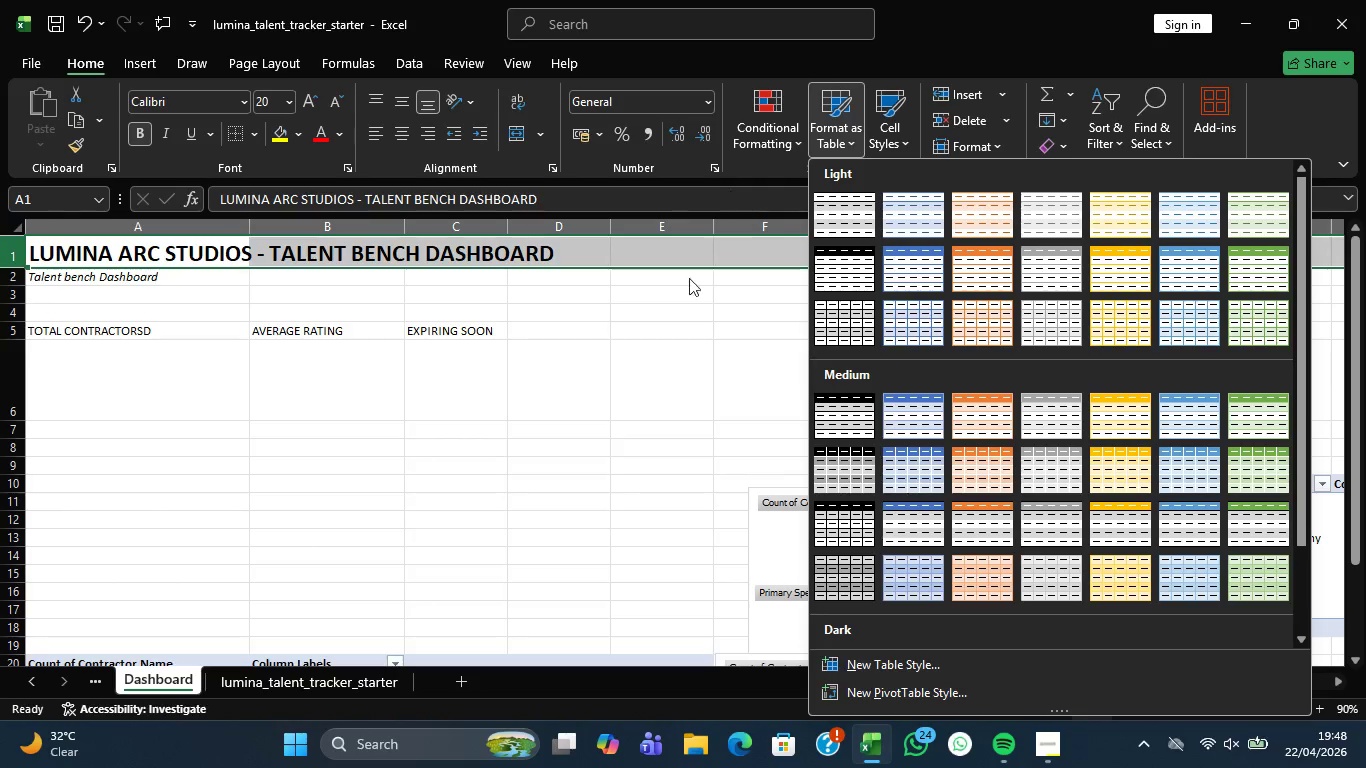 
left_click([624, 273])
 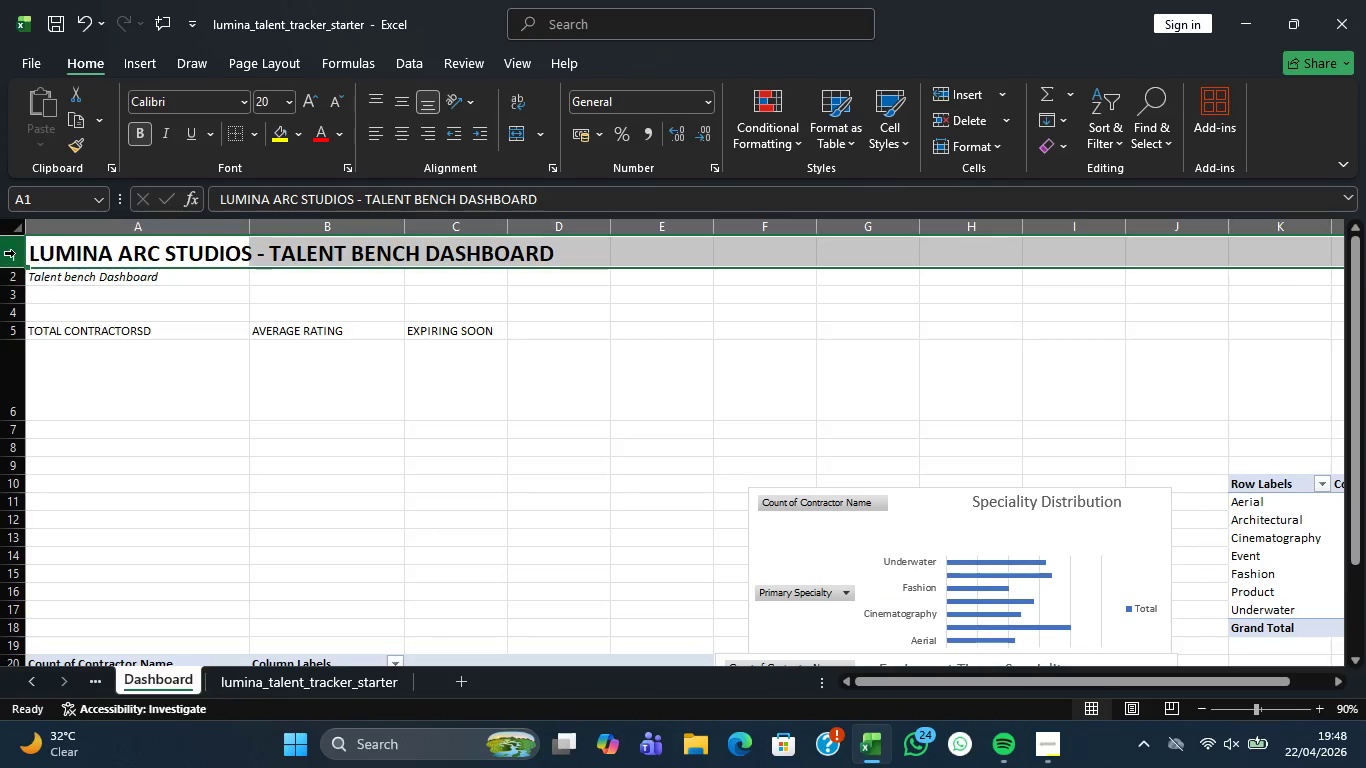 
right_click([9, 244])
 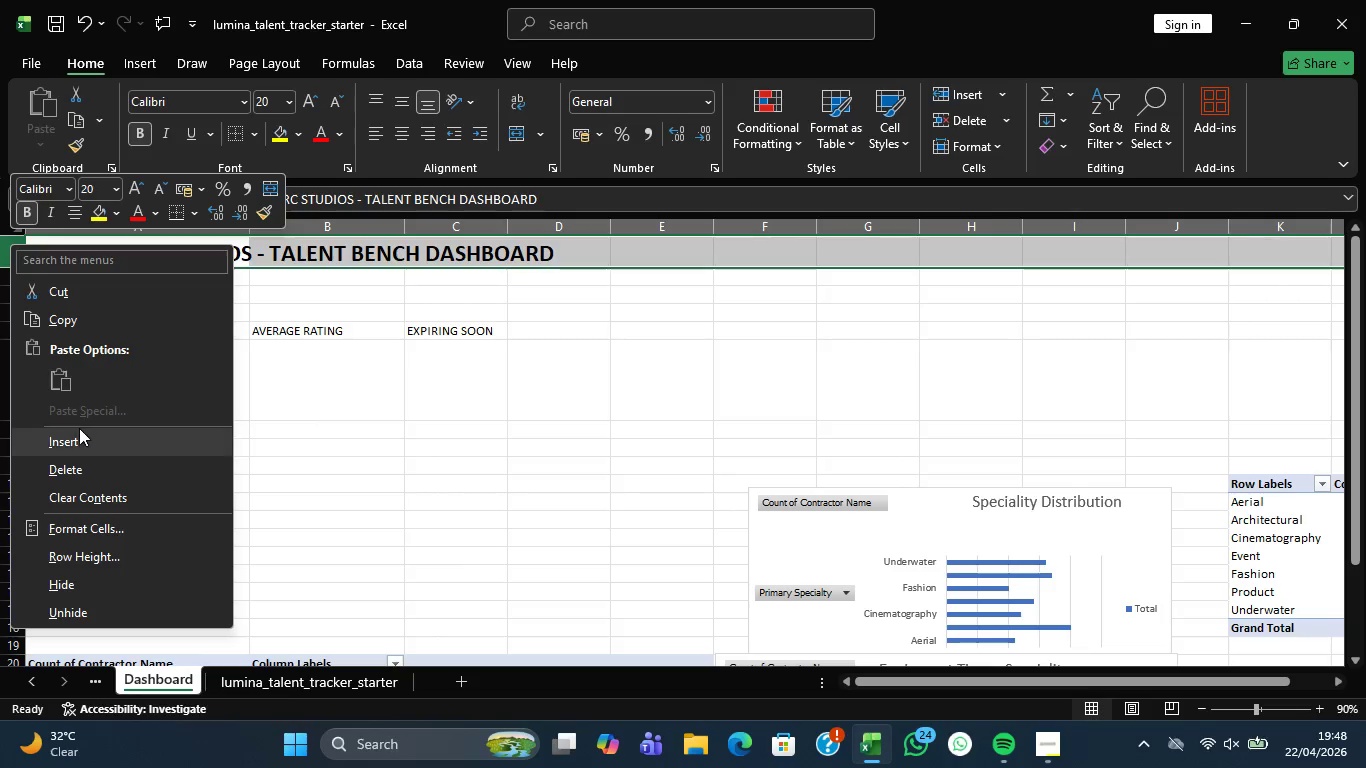 
left_click([79, 435])
 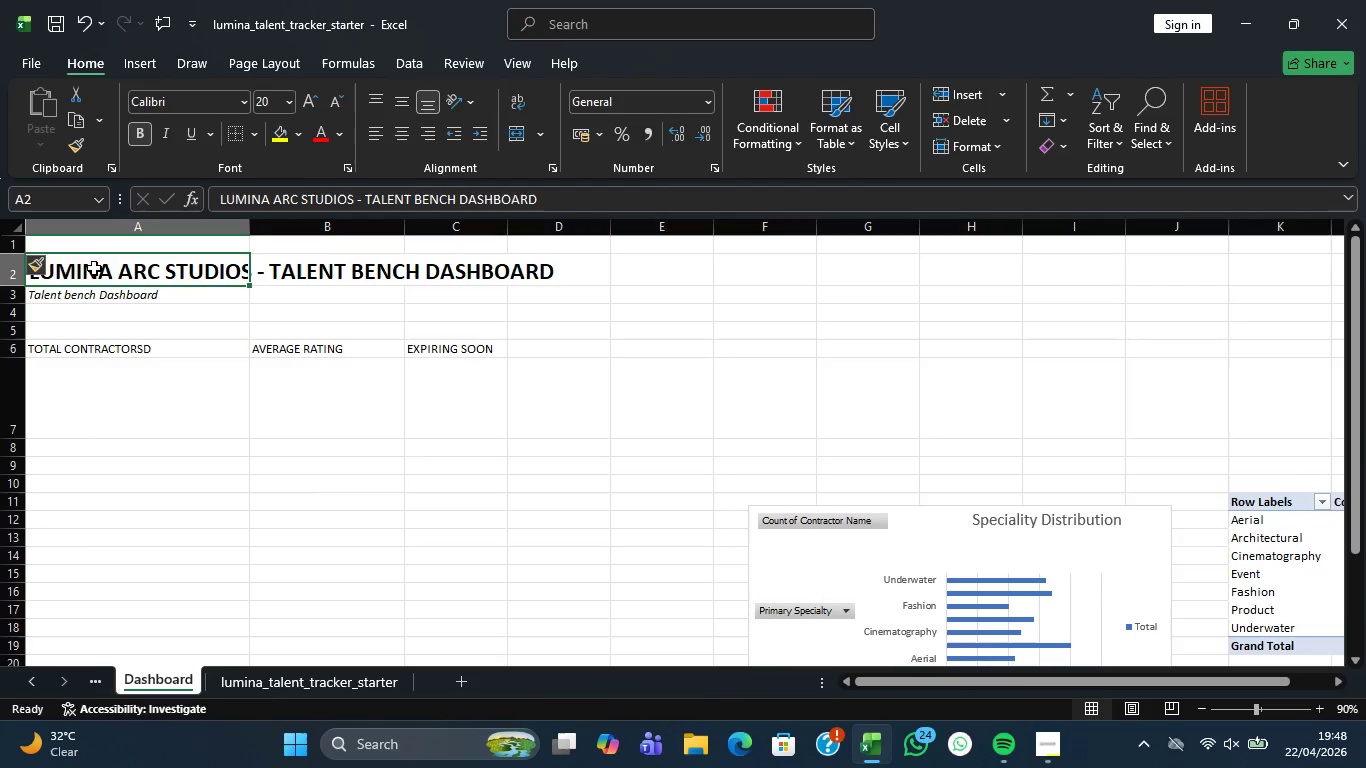 
left_click_drag(start_coordinate=[121, 274], to_coordinate=[574, 313])
 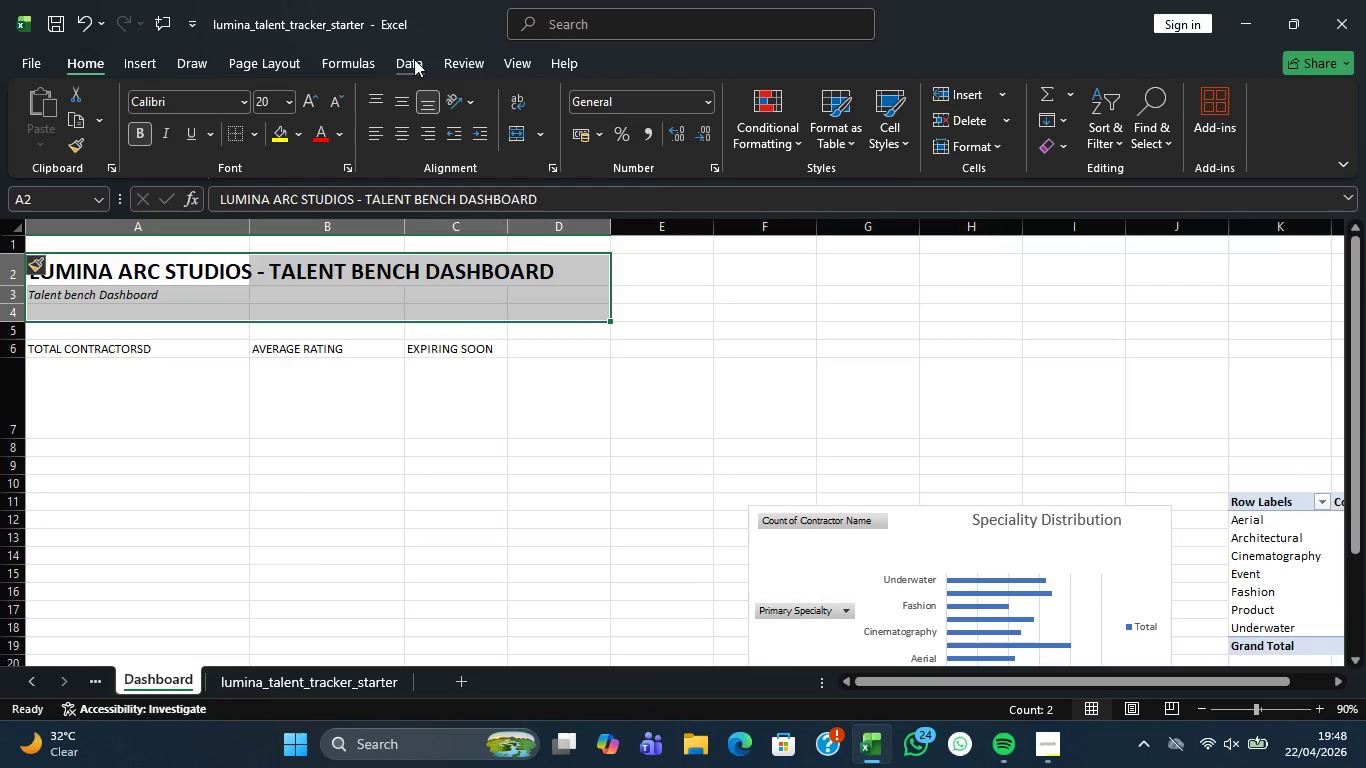 
left_click([514, 69])
 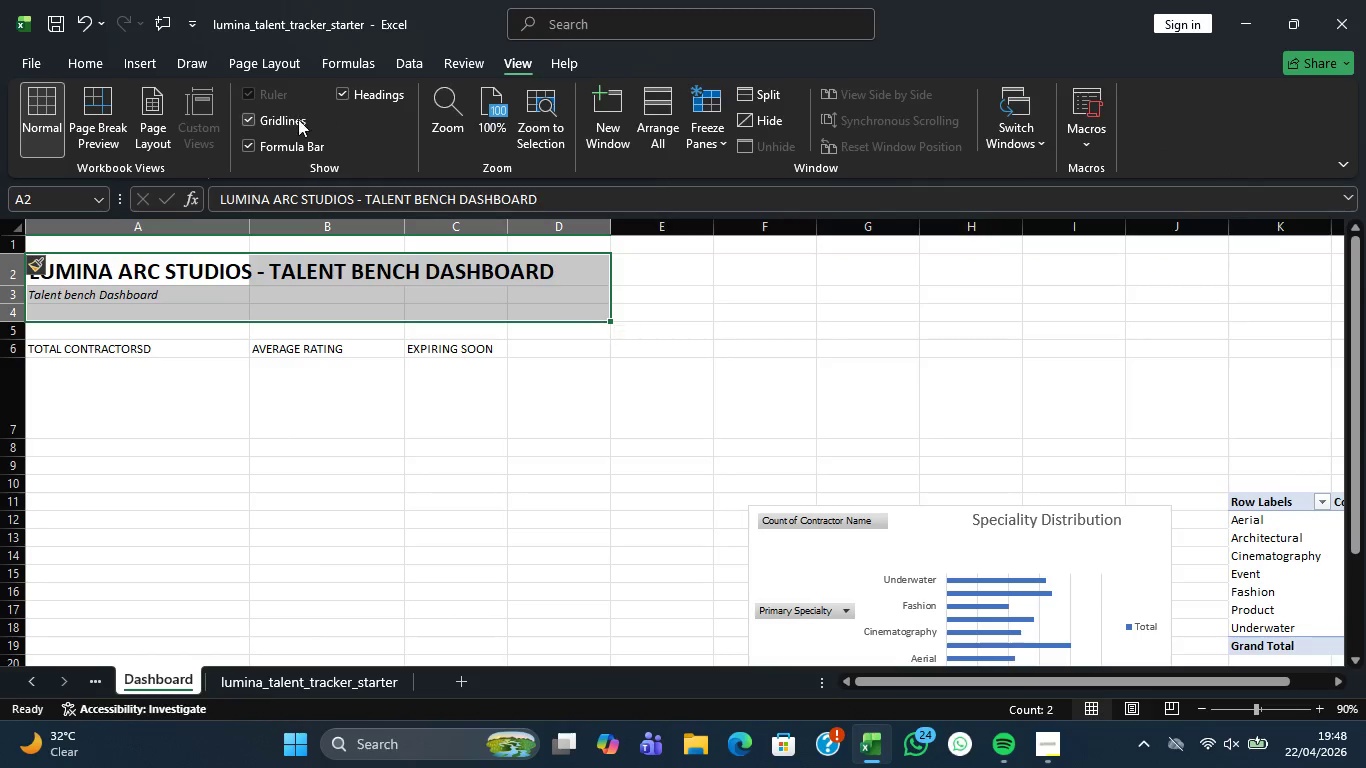 
left_click([265, 122])
 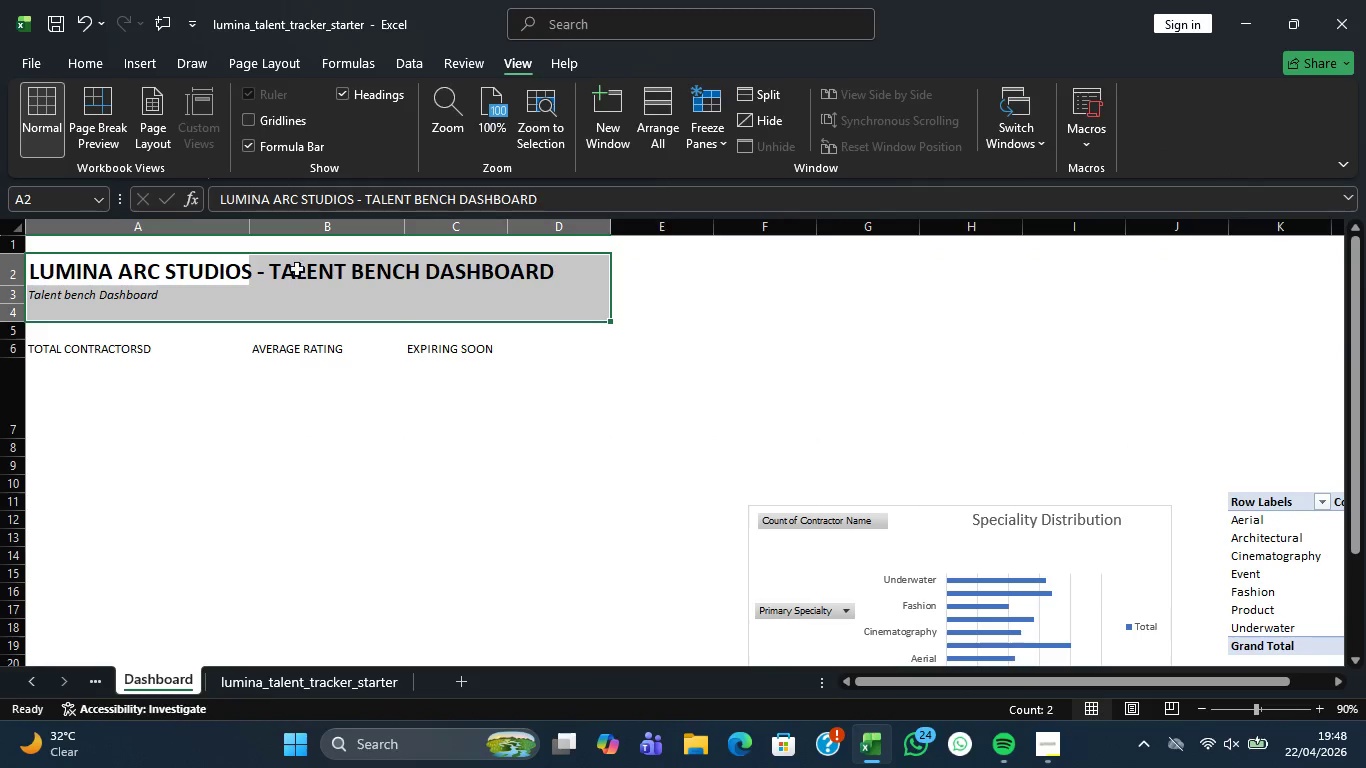 
left_click([321, 423])
 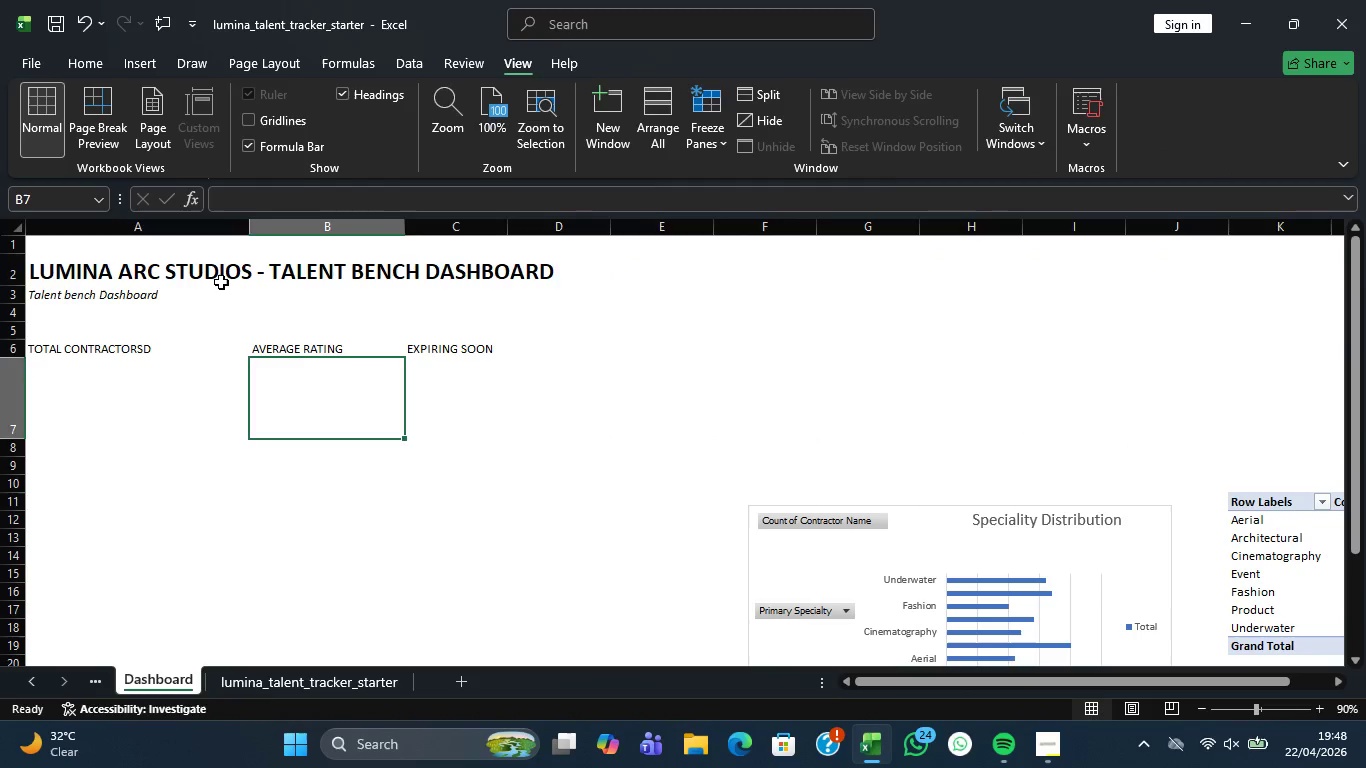 
left_click([221, 282])
 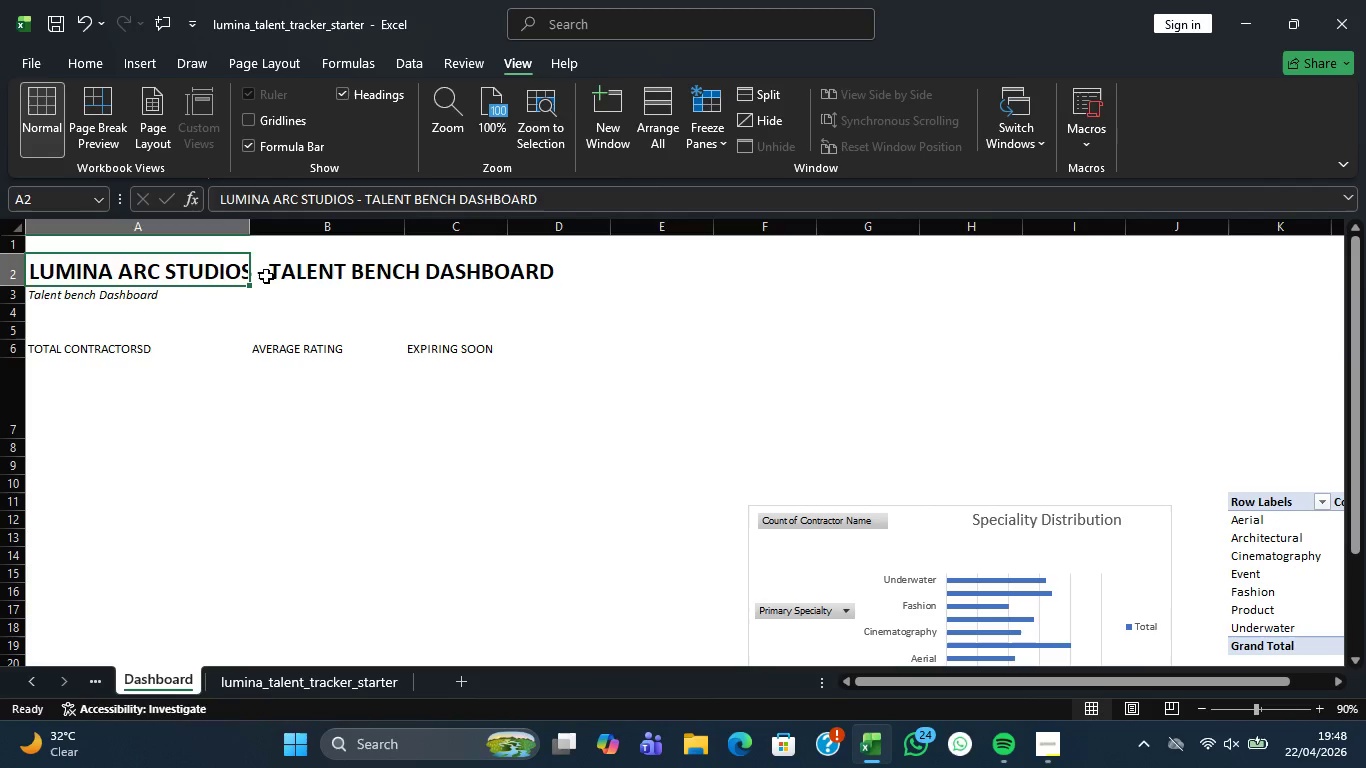 
left_click([266, 276])
 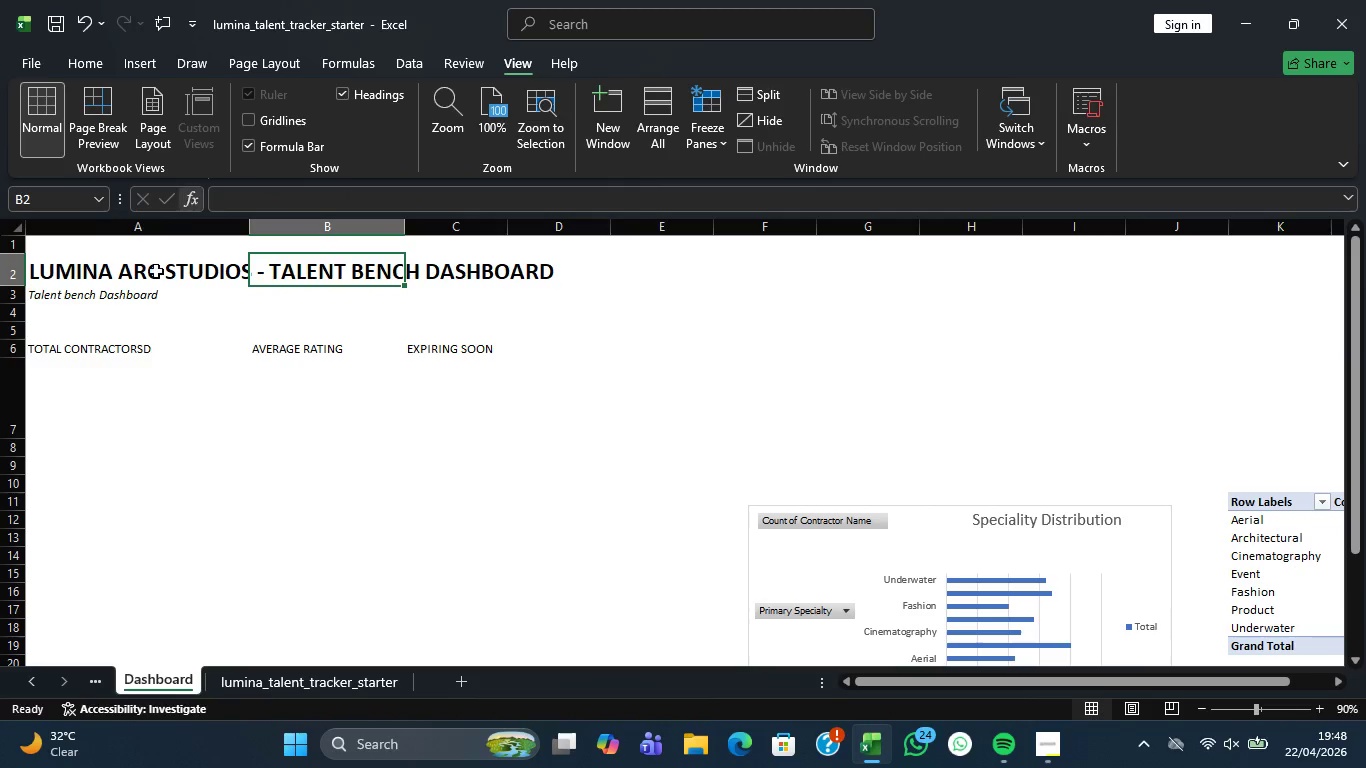 
left_click([251, 116])
 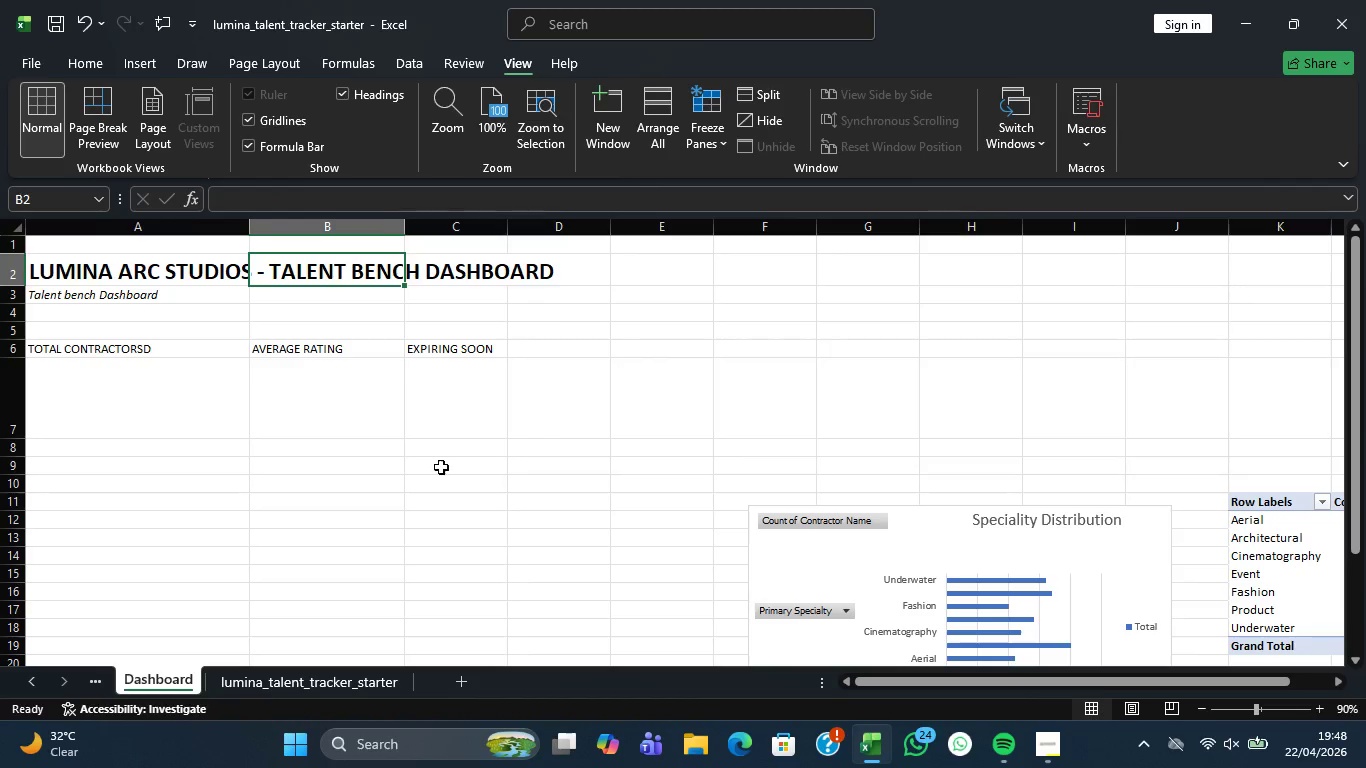 
left_click([441, 470])
 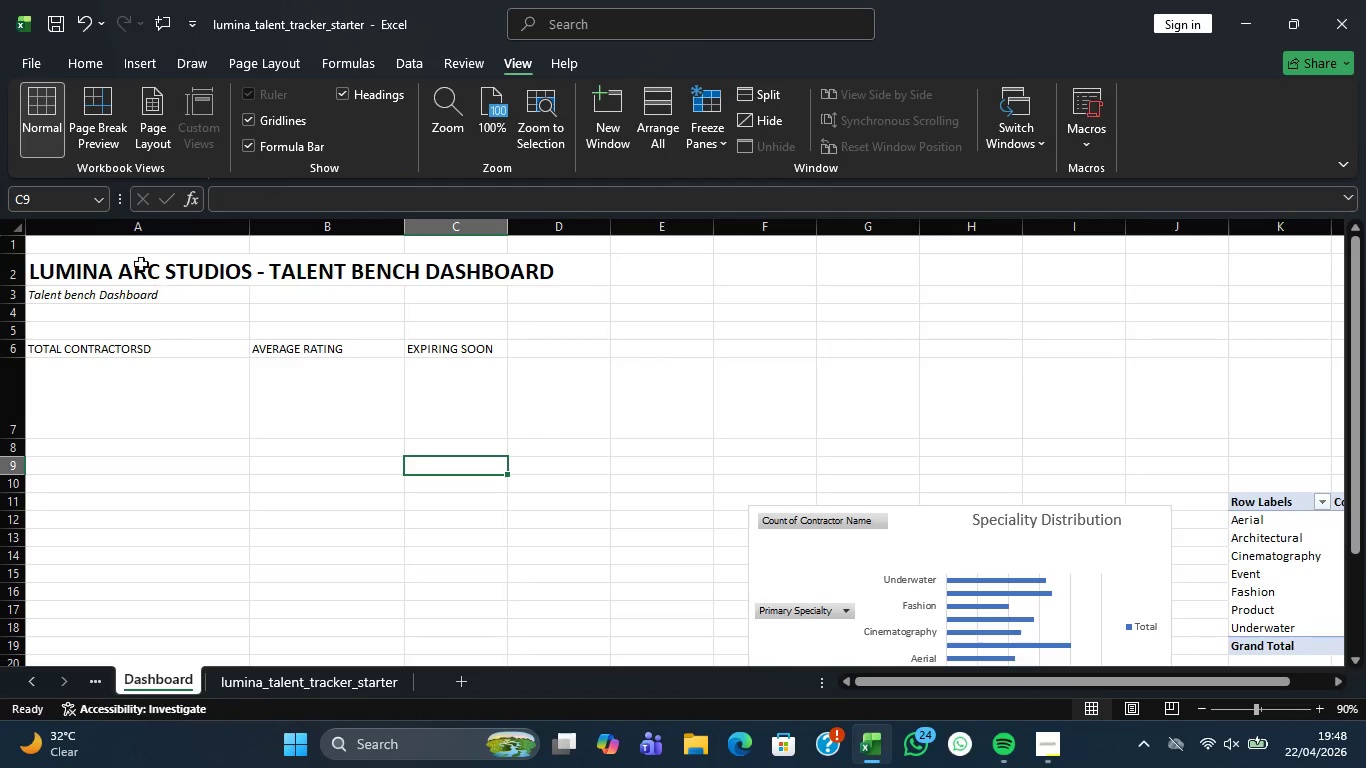 
left_click_drag(start_coordinate=[132, 271], to_coordinate=[521, 278])
 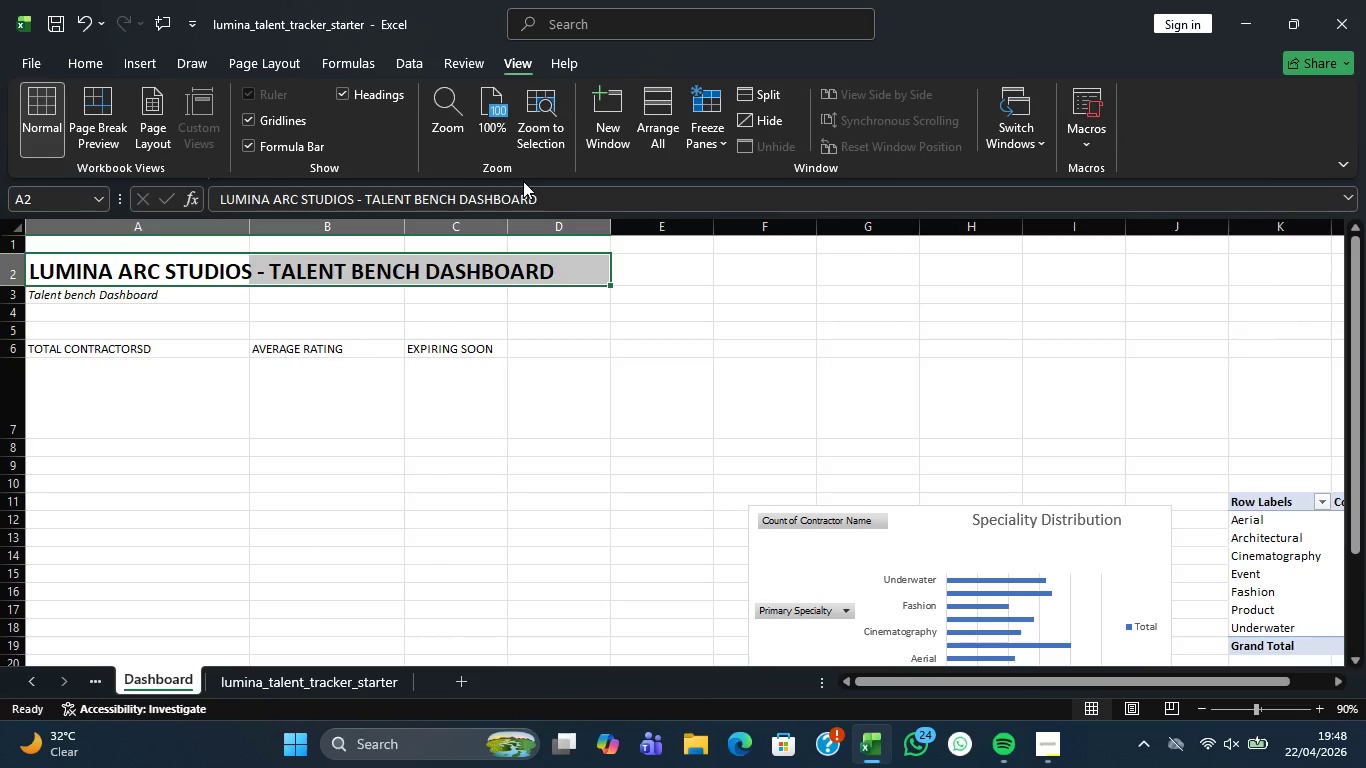 
wait(8.61)
 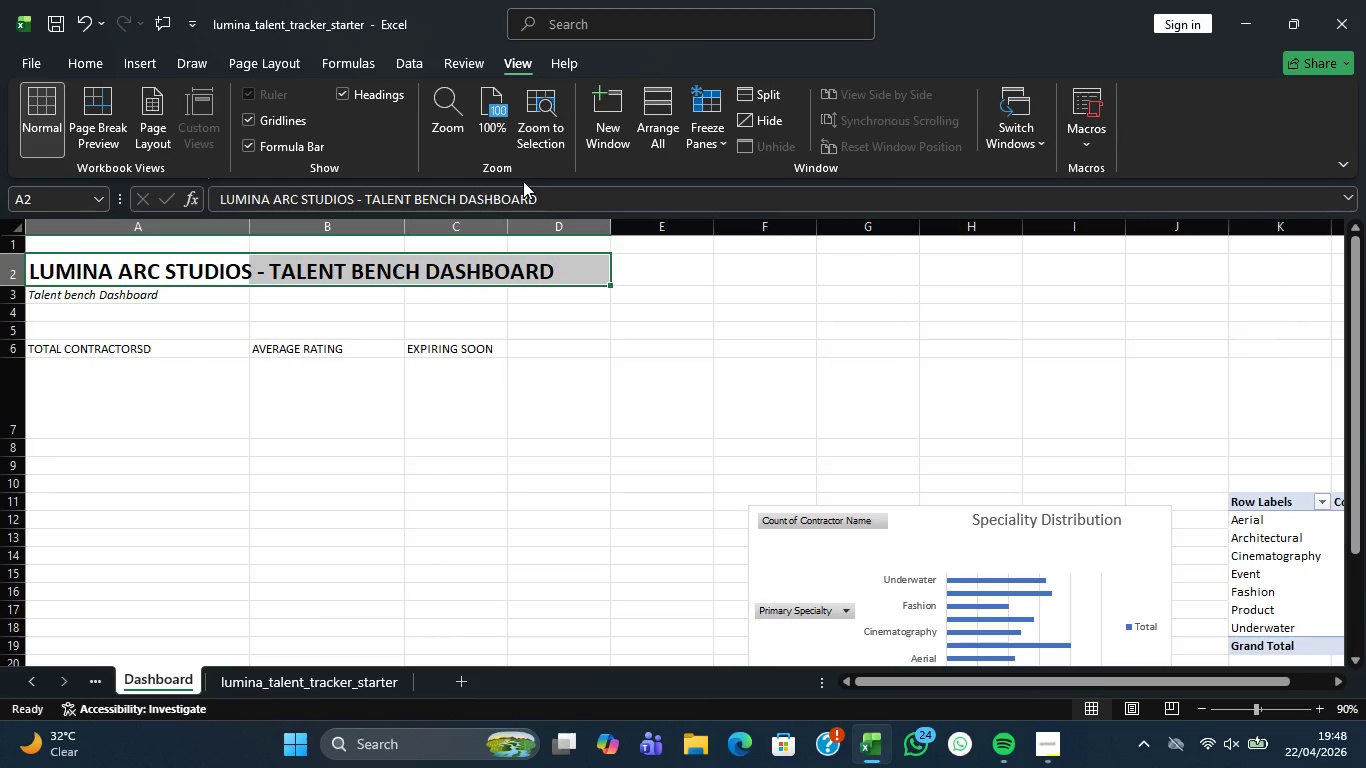 
left_click([71, 64])
 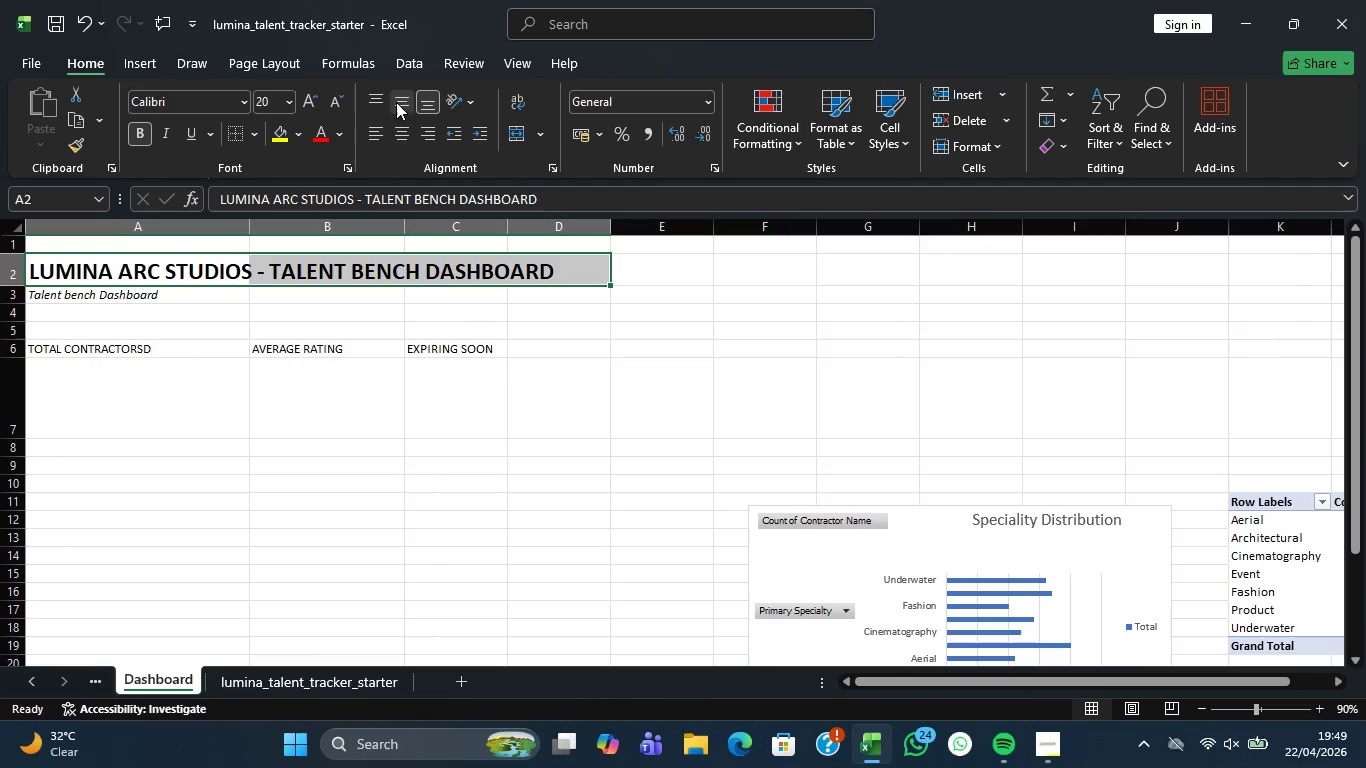 
left_click([371, 99])
 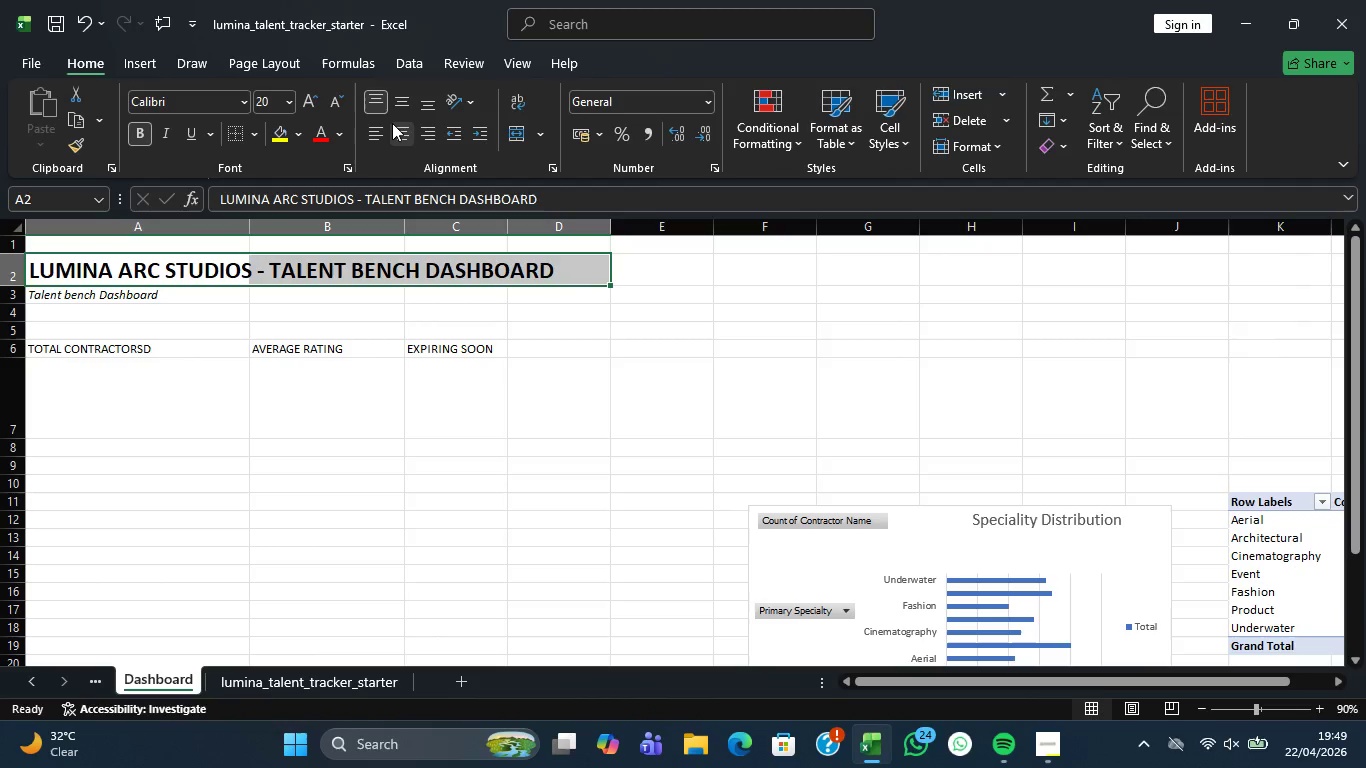 
left_click([393, 99])
 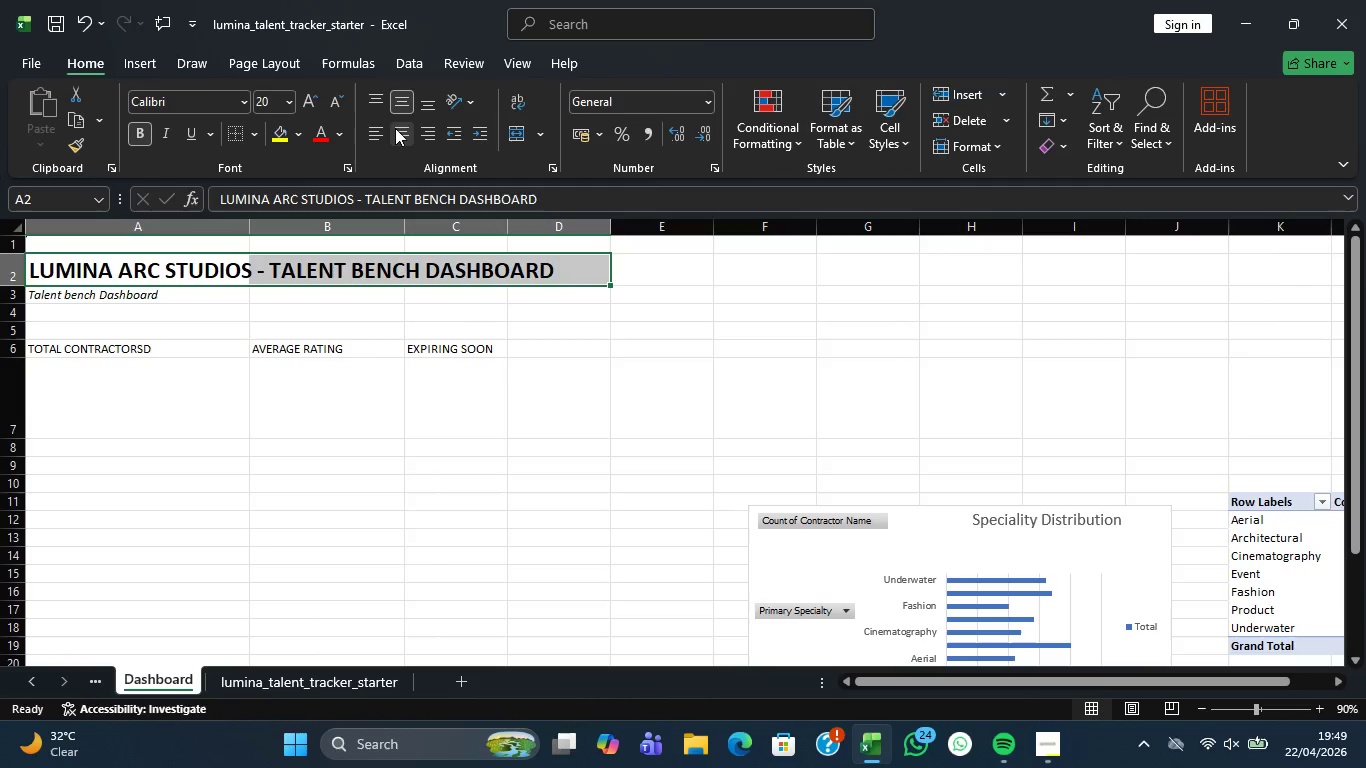 
left_click([395, 128])
 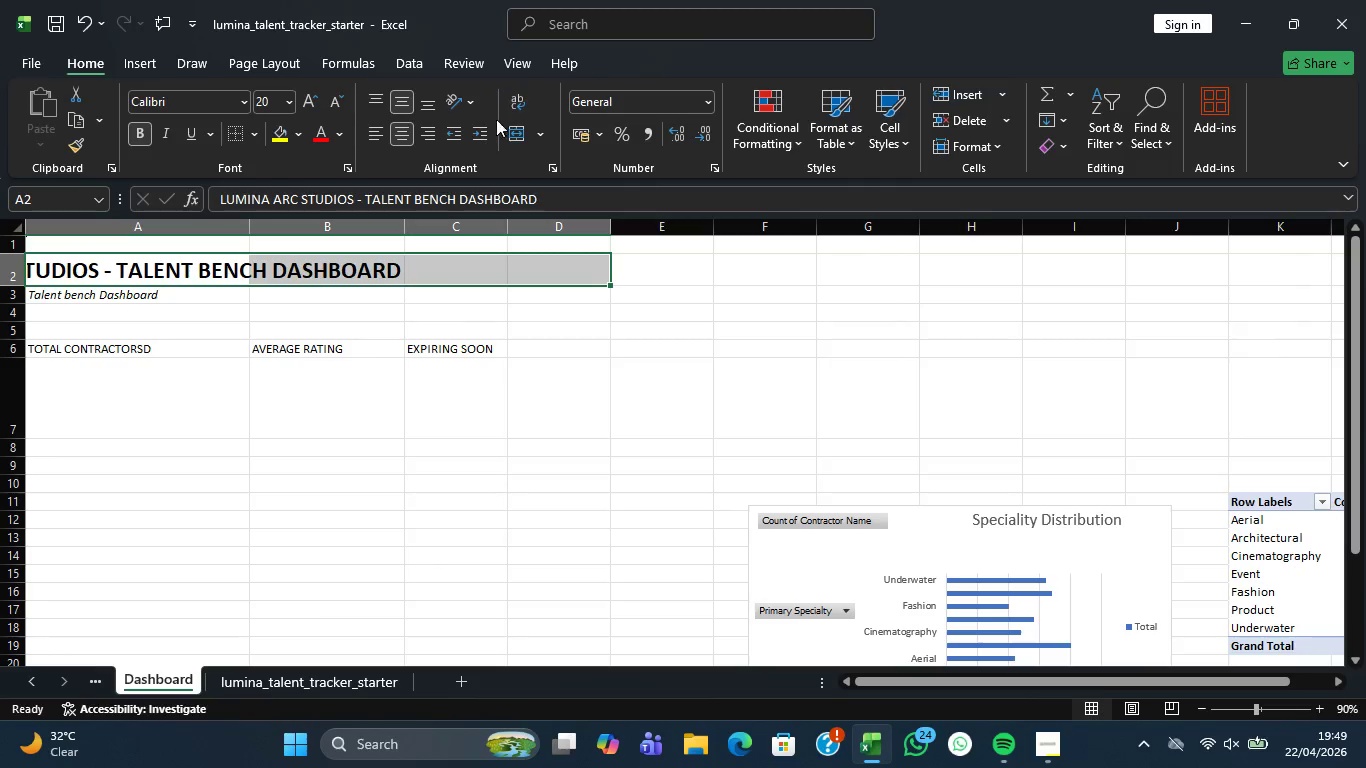 
wait(7.66)
 